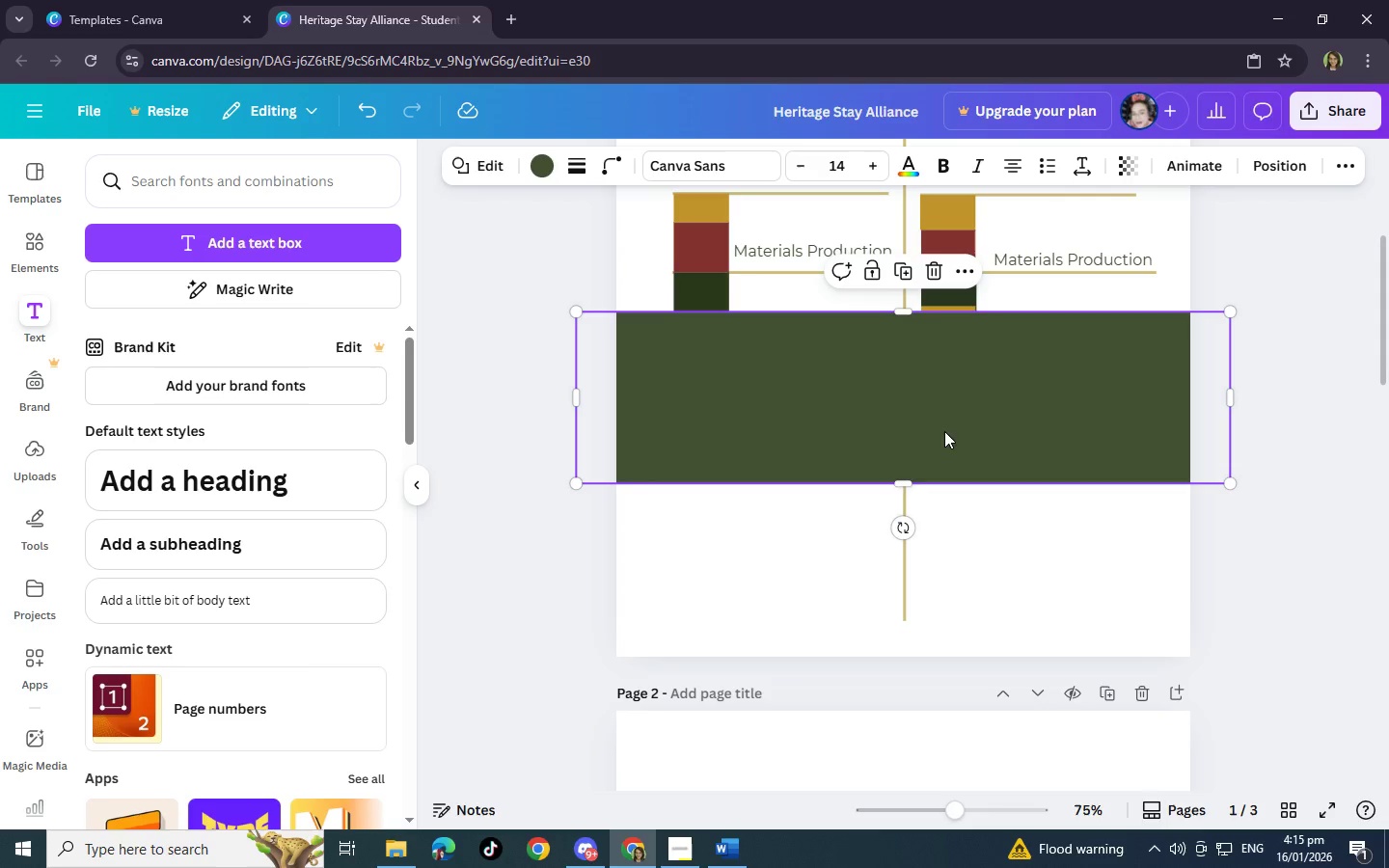 
left_click_drag(start_coordinate=[944, 431], to_coordinate=[935, 527])
 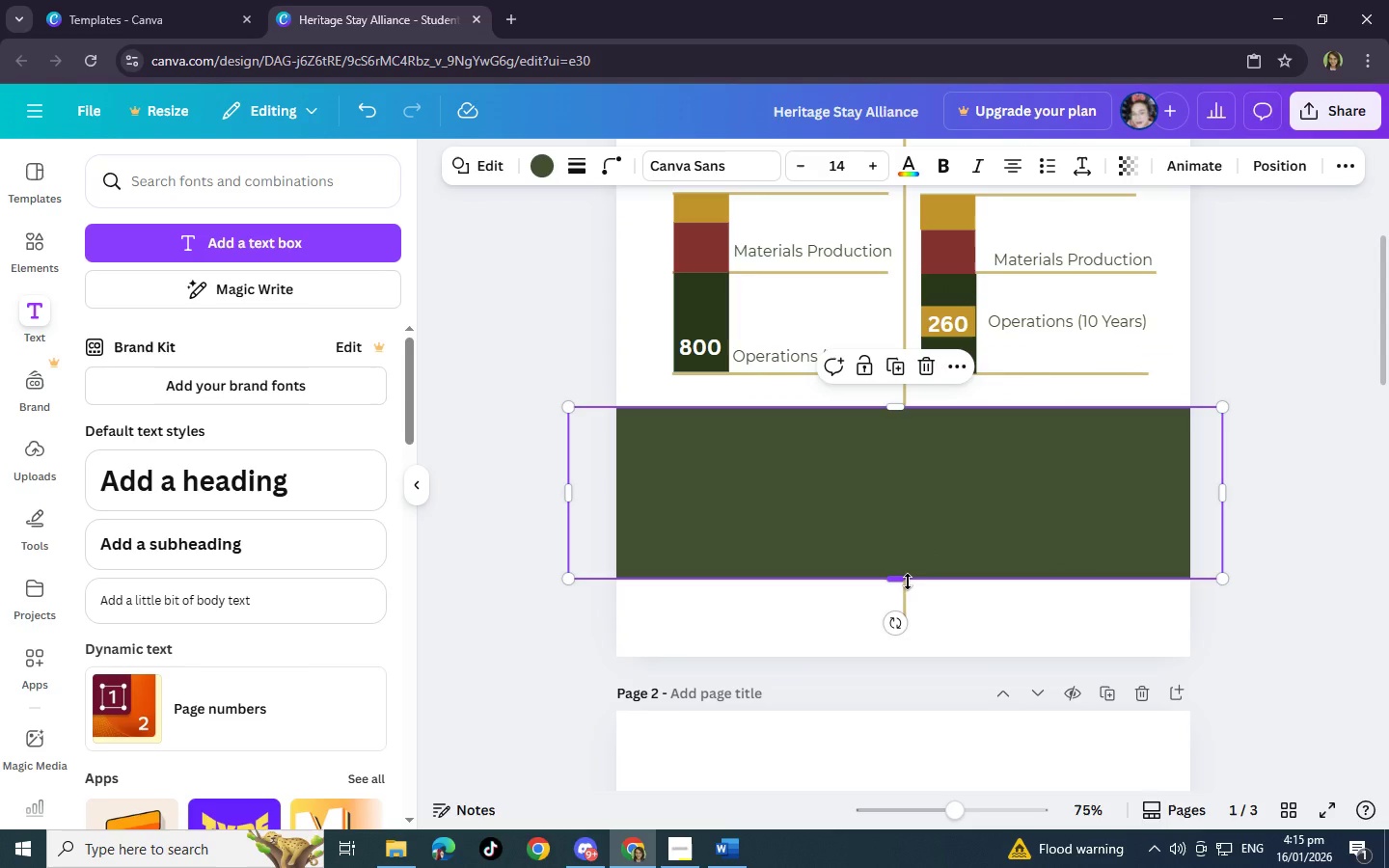 
left_click_drag(start_coordinate=[908, 582], to_coordinate=[925, 450])
 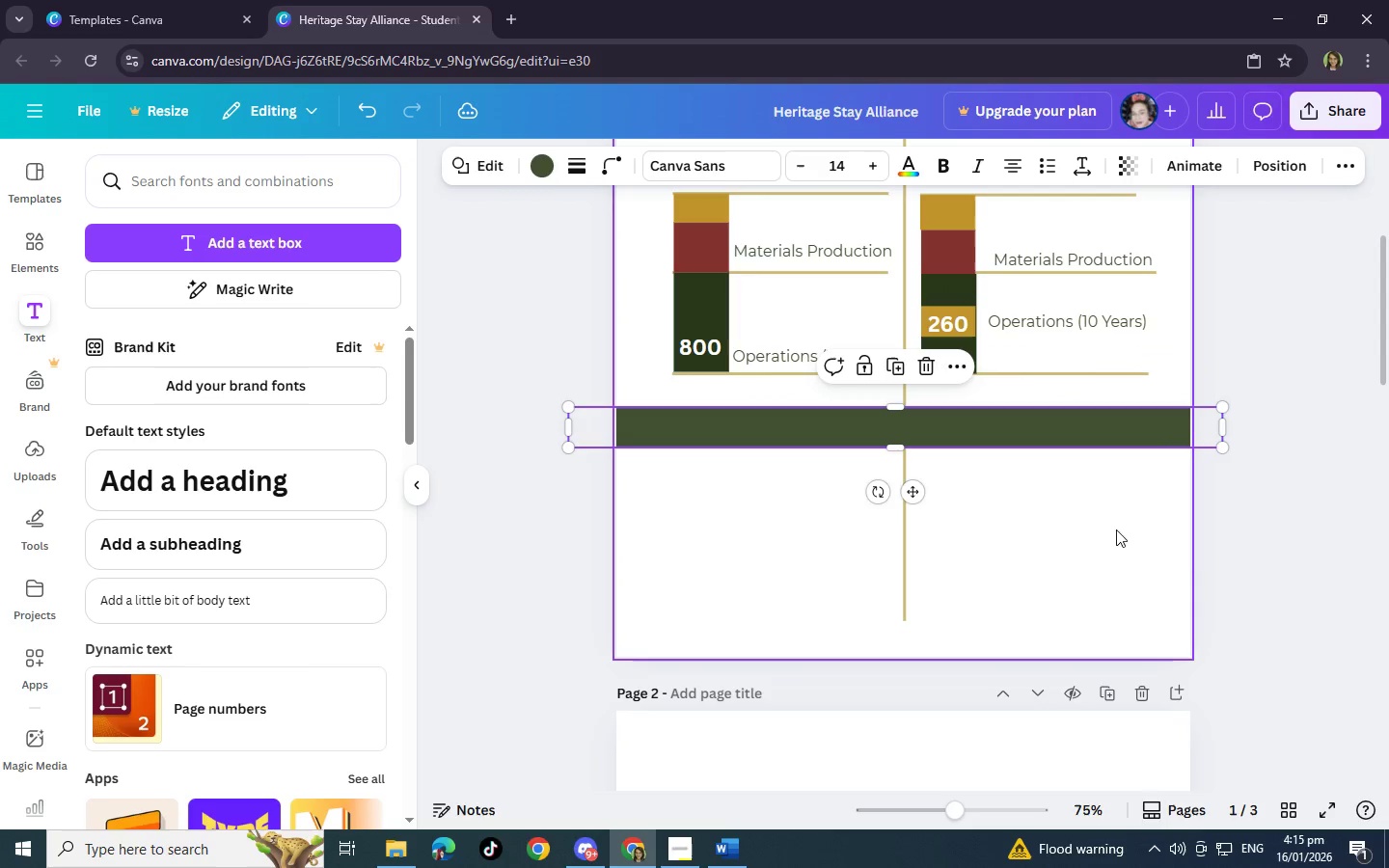 
left_click([1140, 534])
 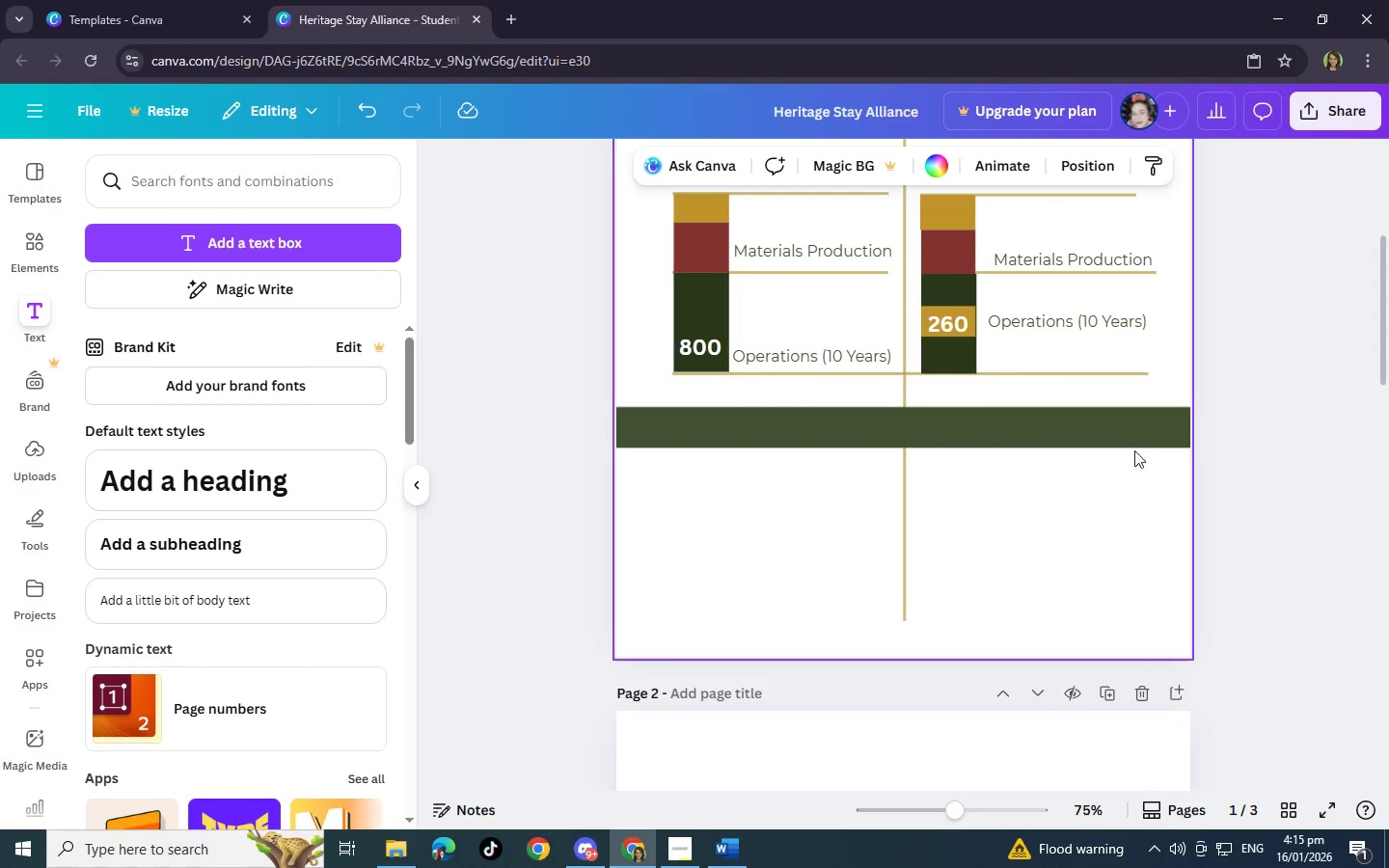 
left_click([1136, 436])
 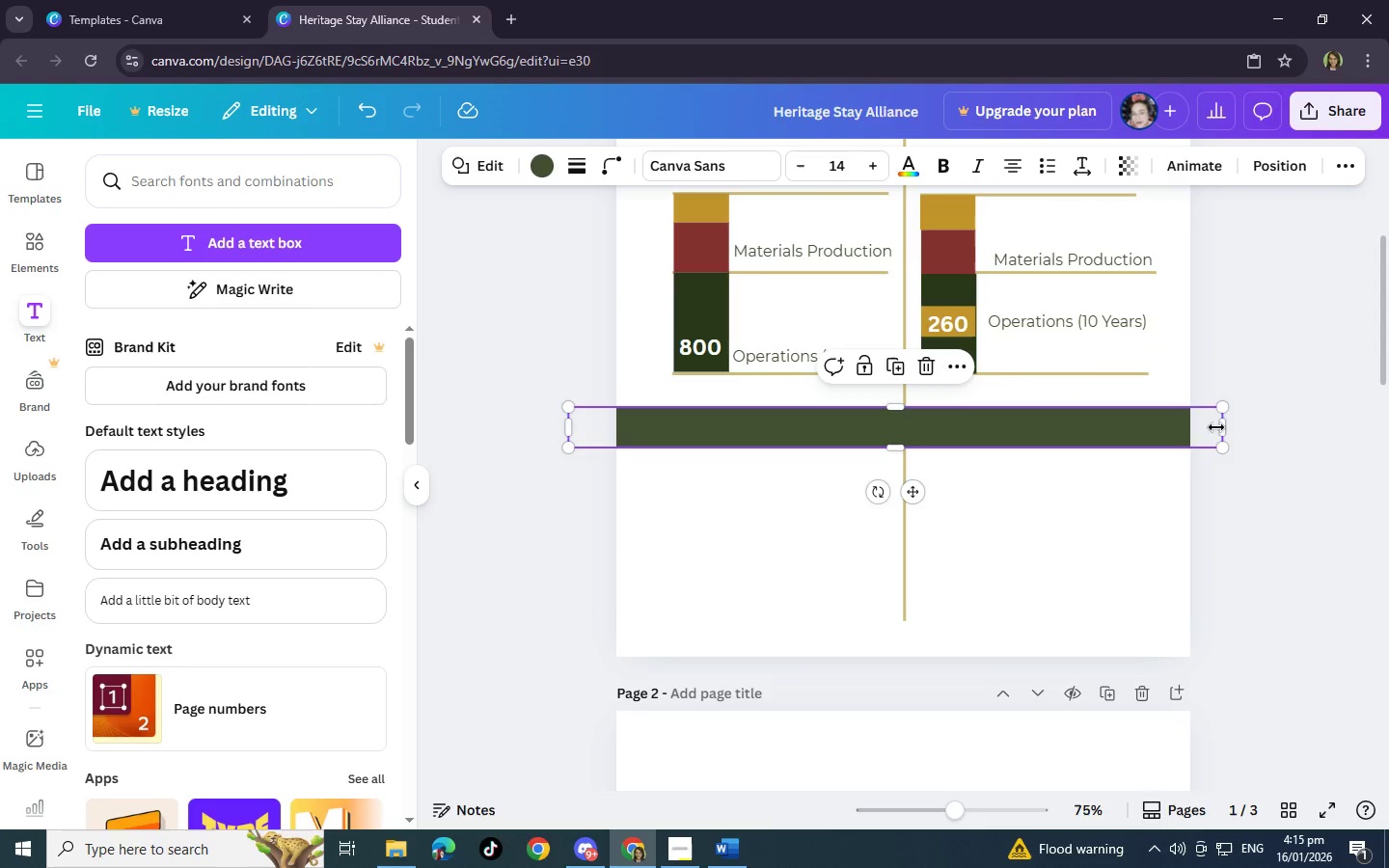 
left_click_drag(start_coordinate=[1220, 426], to_coordinate=[1228, 425])
 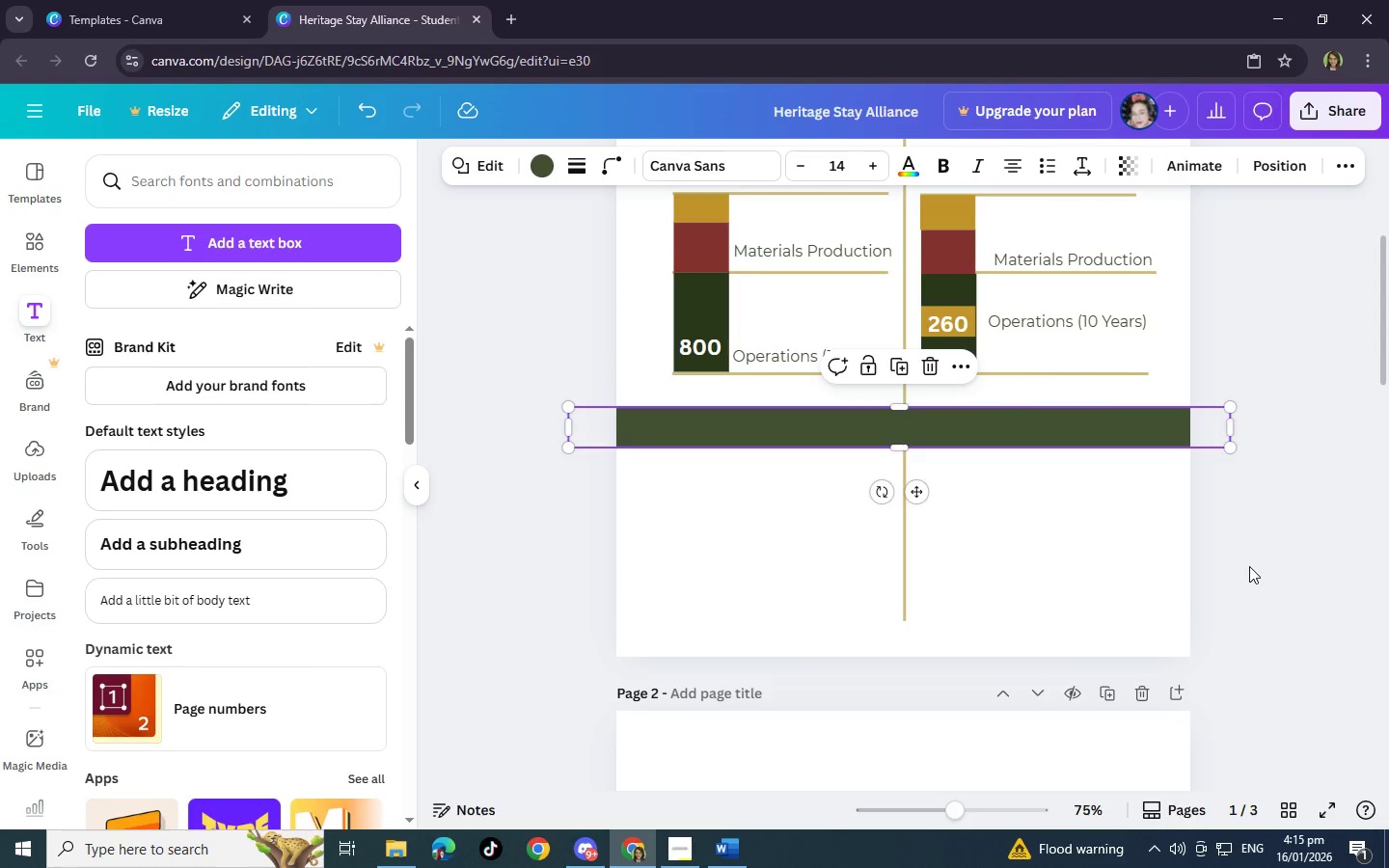 
left_click([1249, 566])
 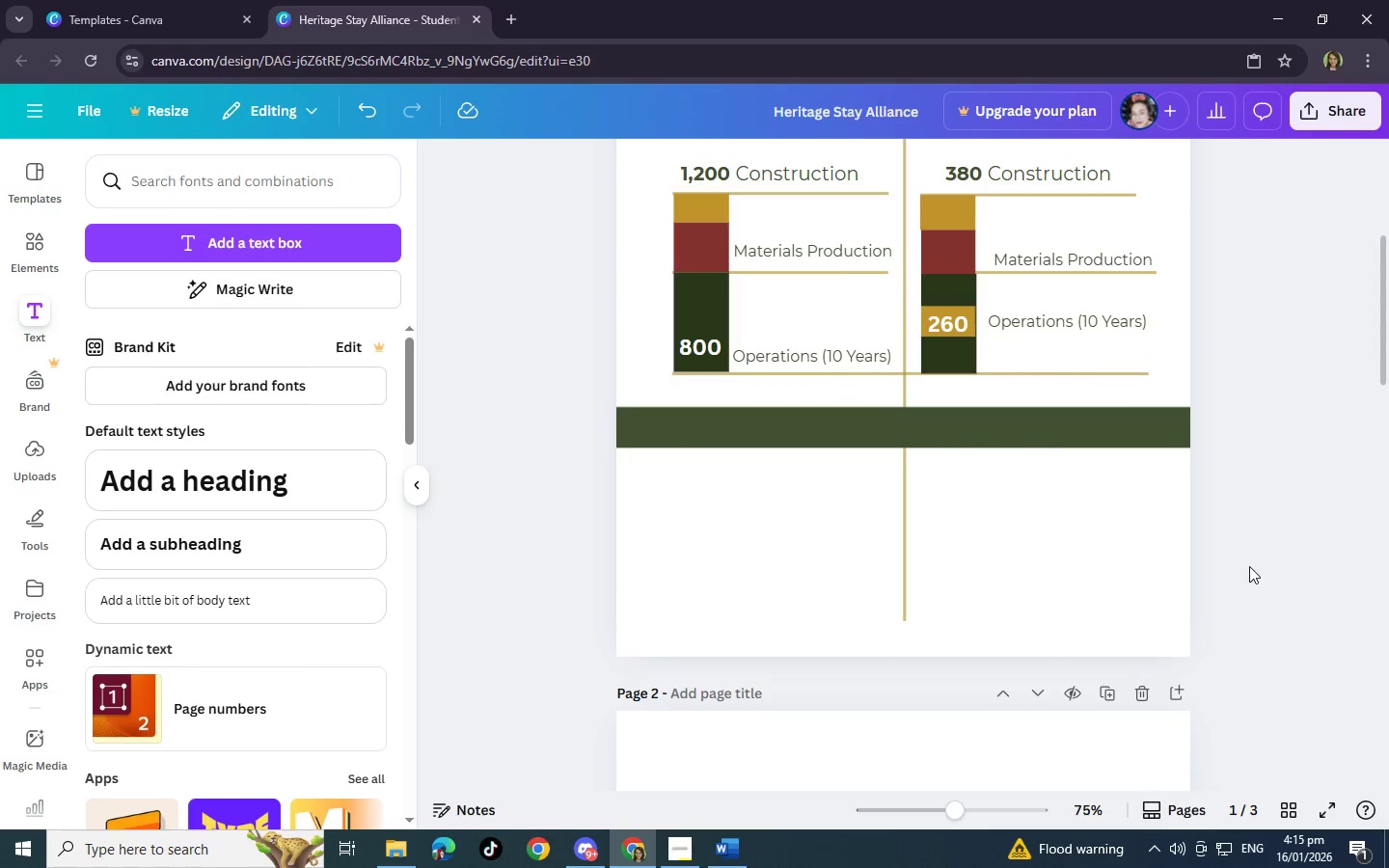 
left_click_drag(start_coordinate=[950, 437], to_coordinate=[948, 461])
 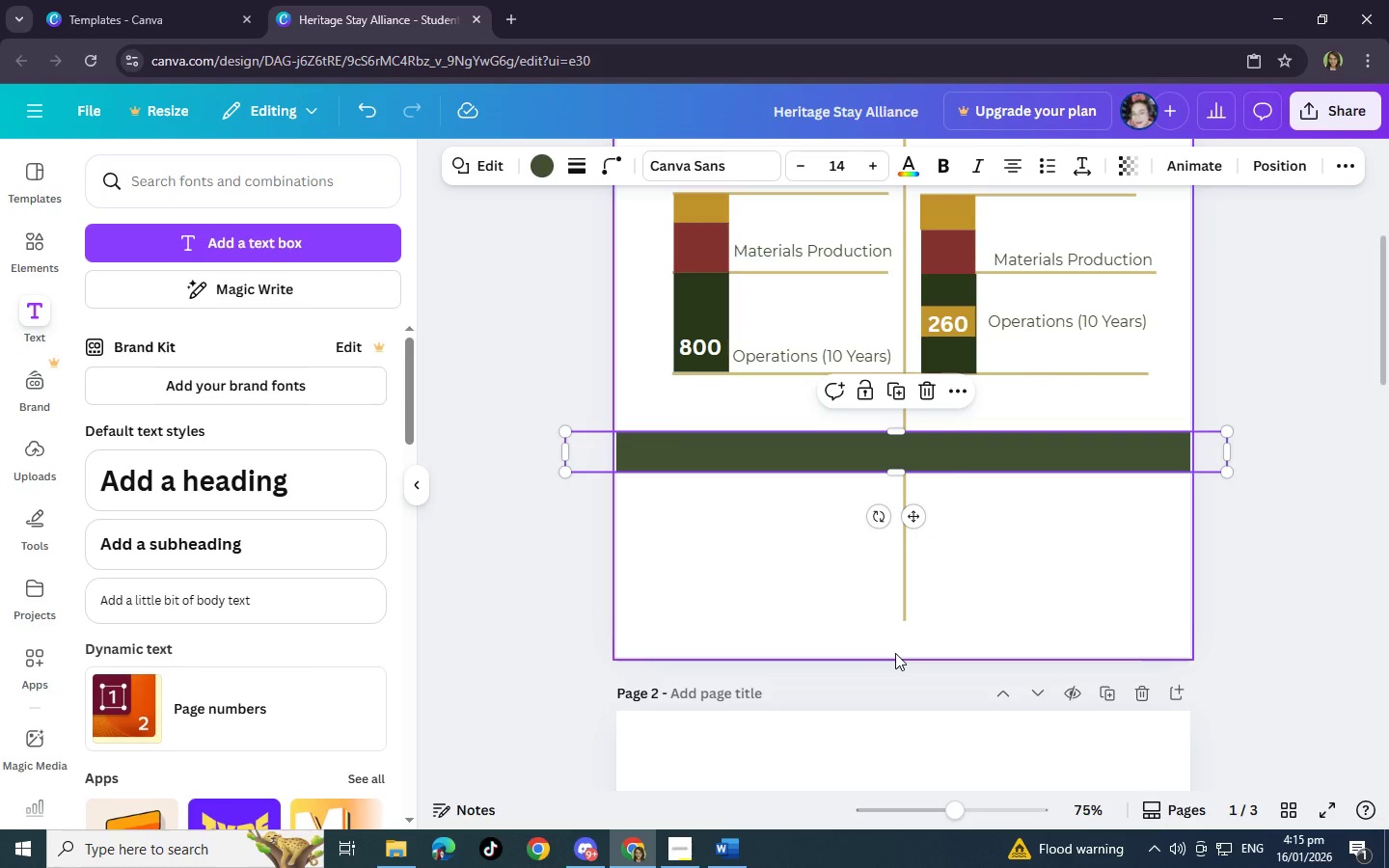 
left_click([904, 600])
 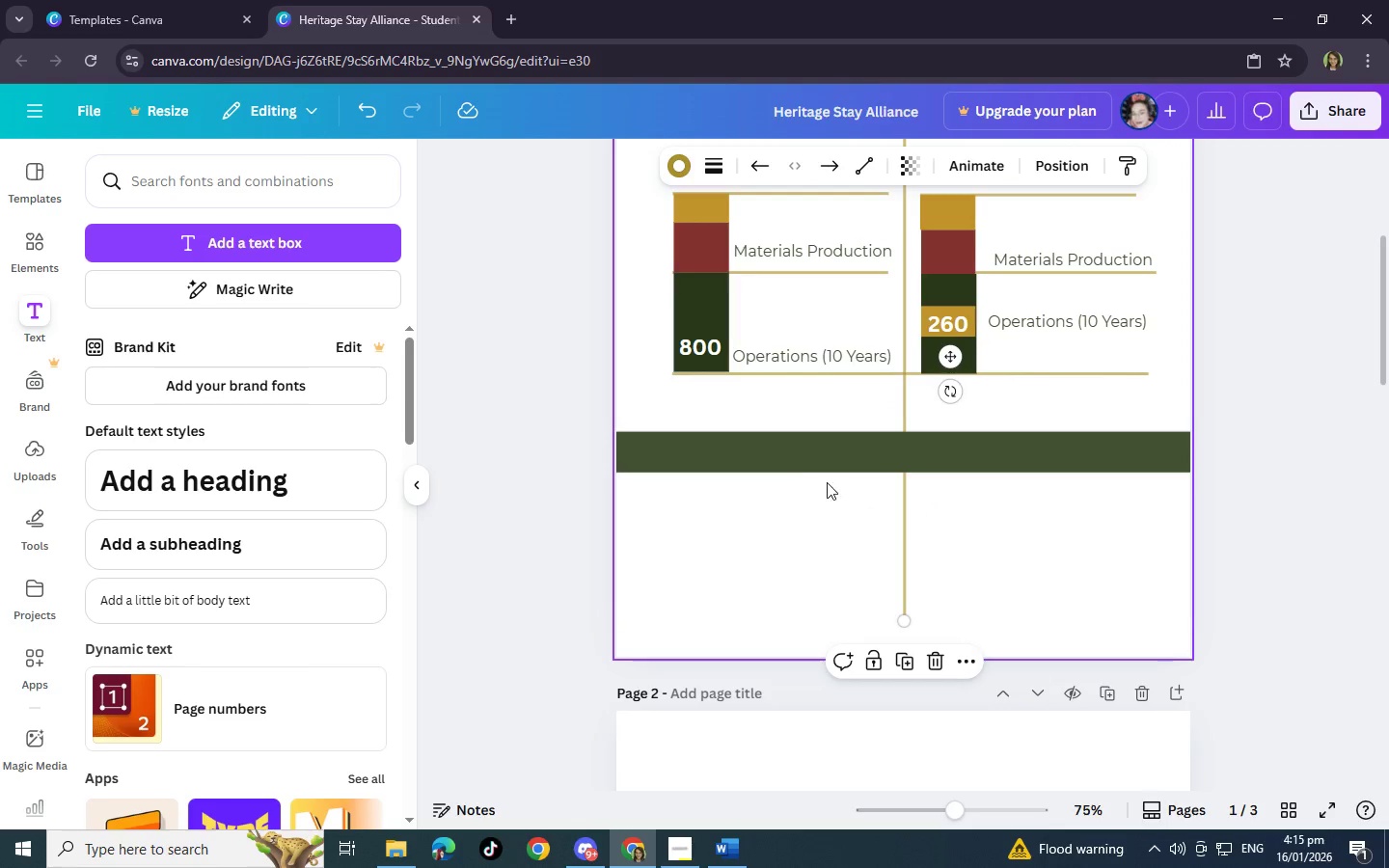 
left_click([795, 459])
 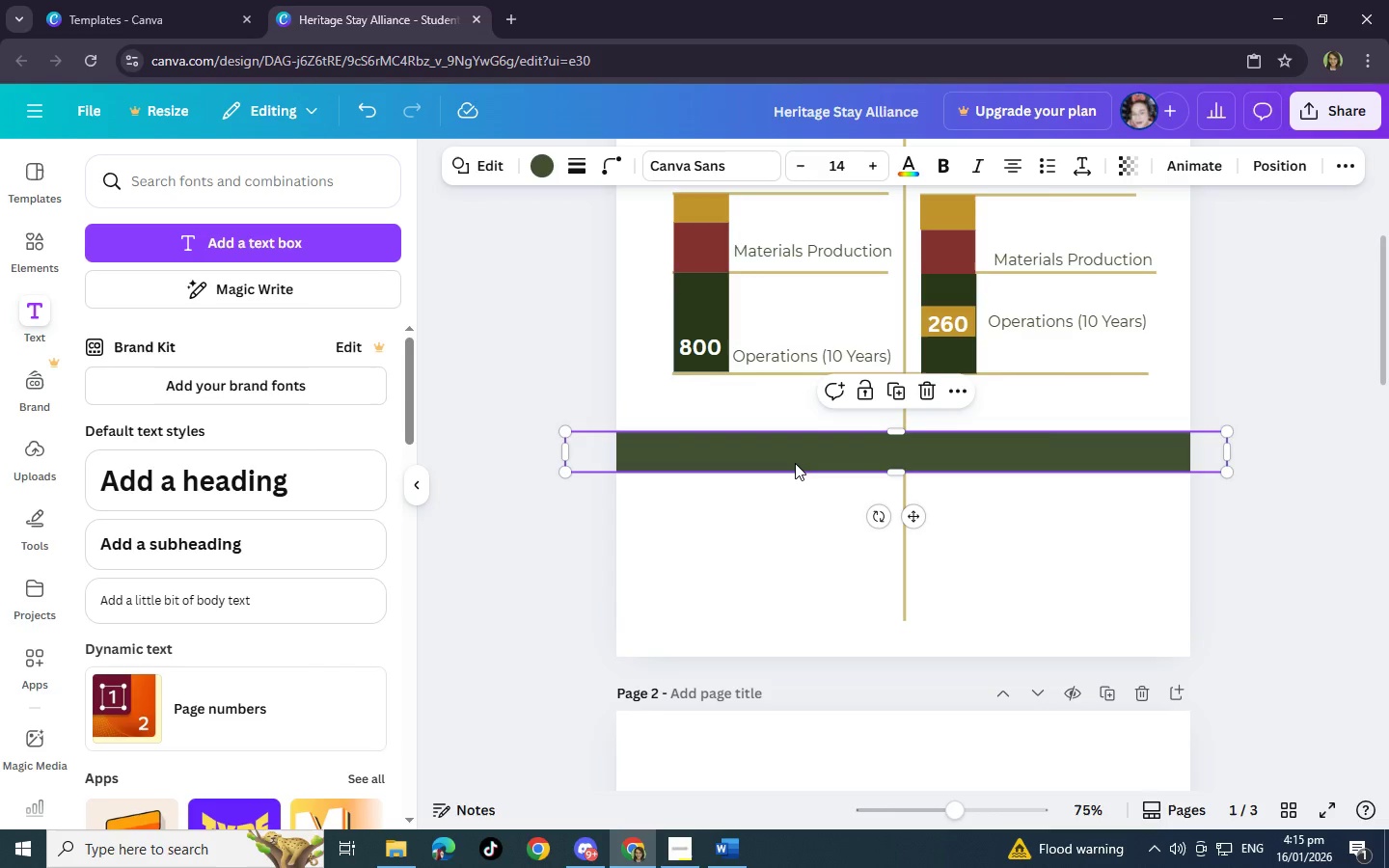 
scroll: coordinate [933, 719], scroll_direction: up, amount: 1.0
 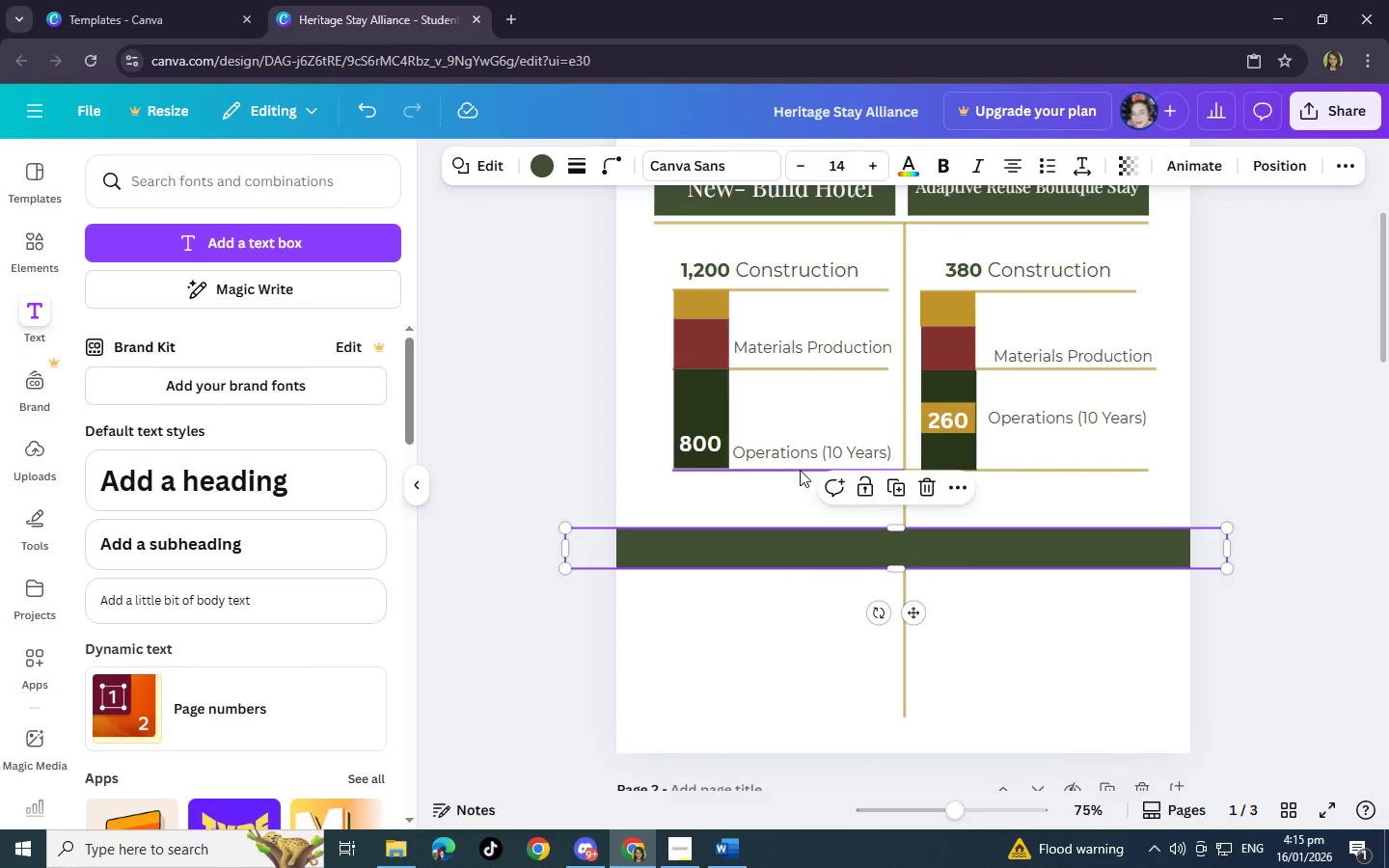 
left_click([793, 470])
 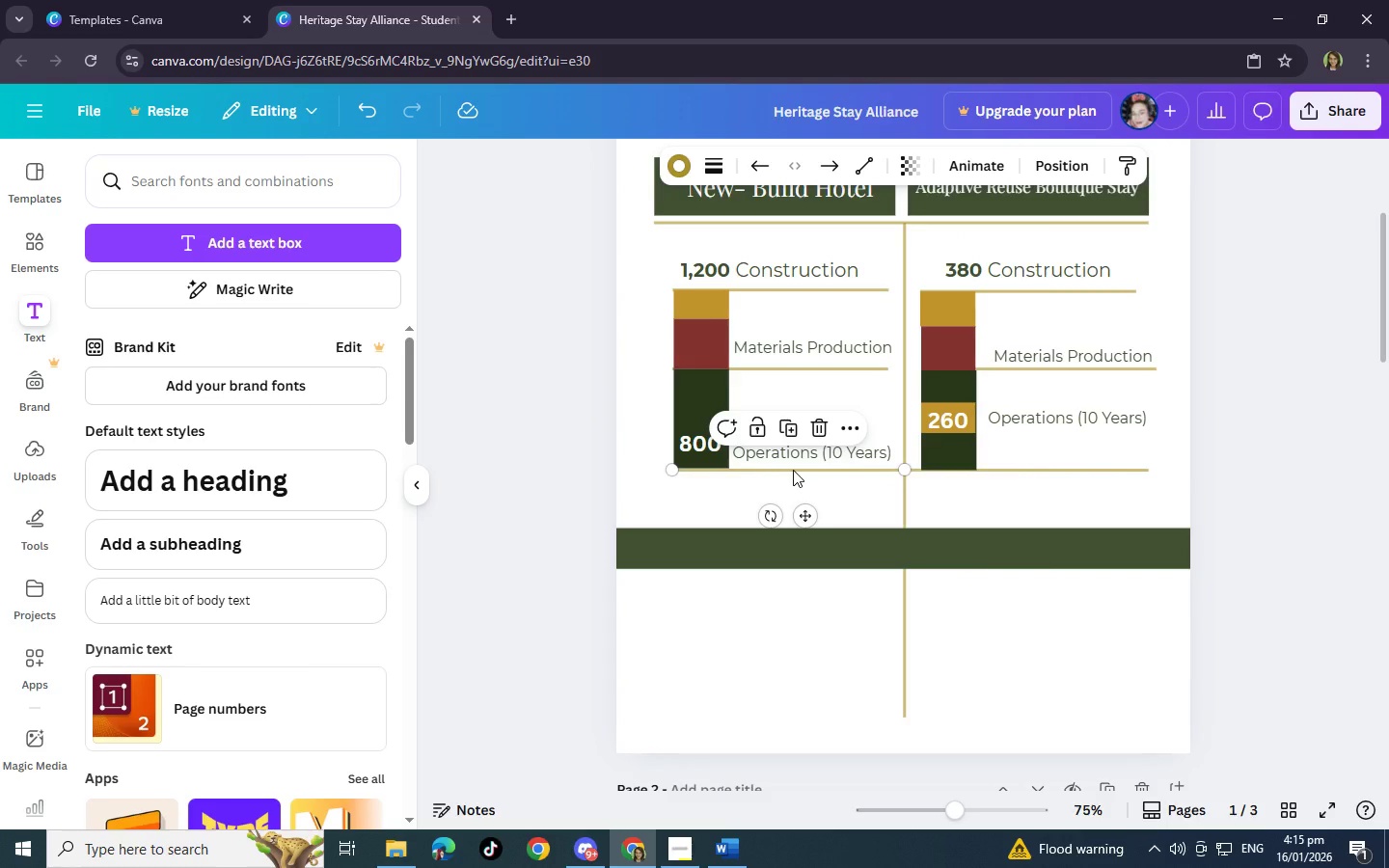 
right_click([793, 470])
 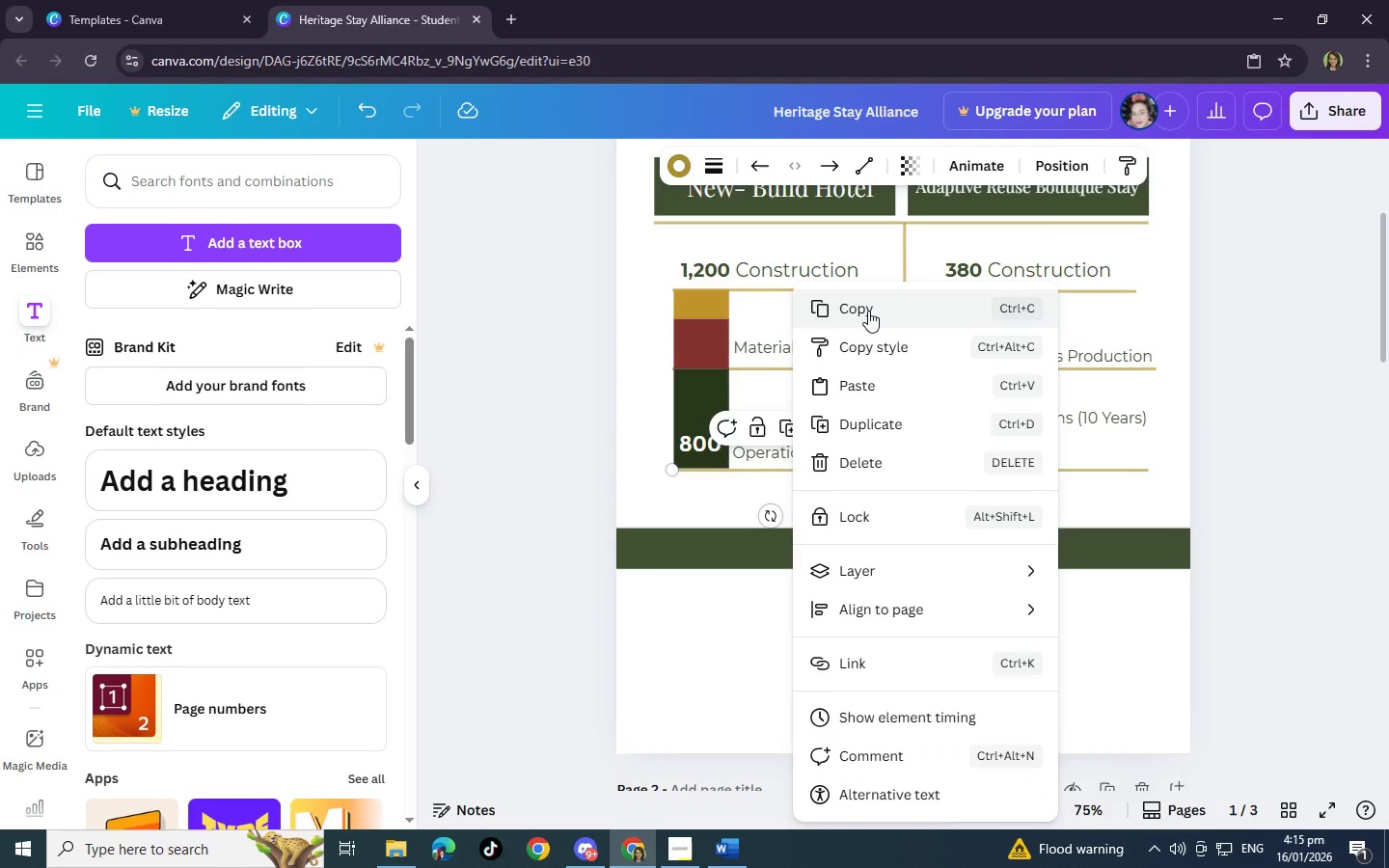 
wait(6.99)
 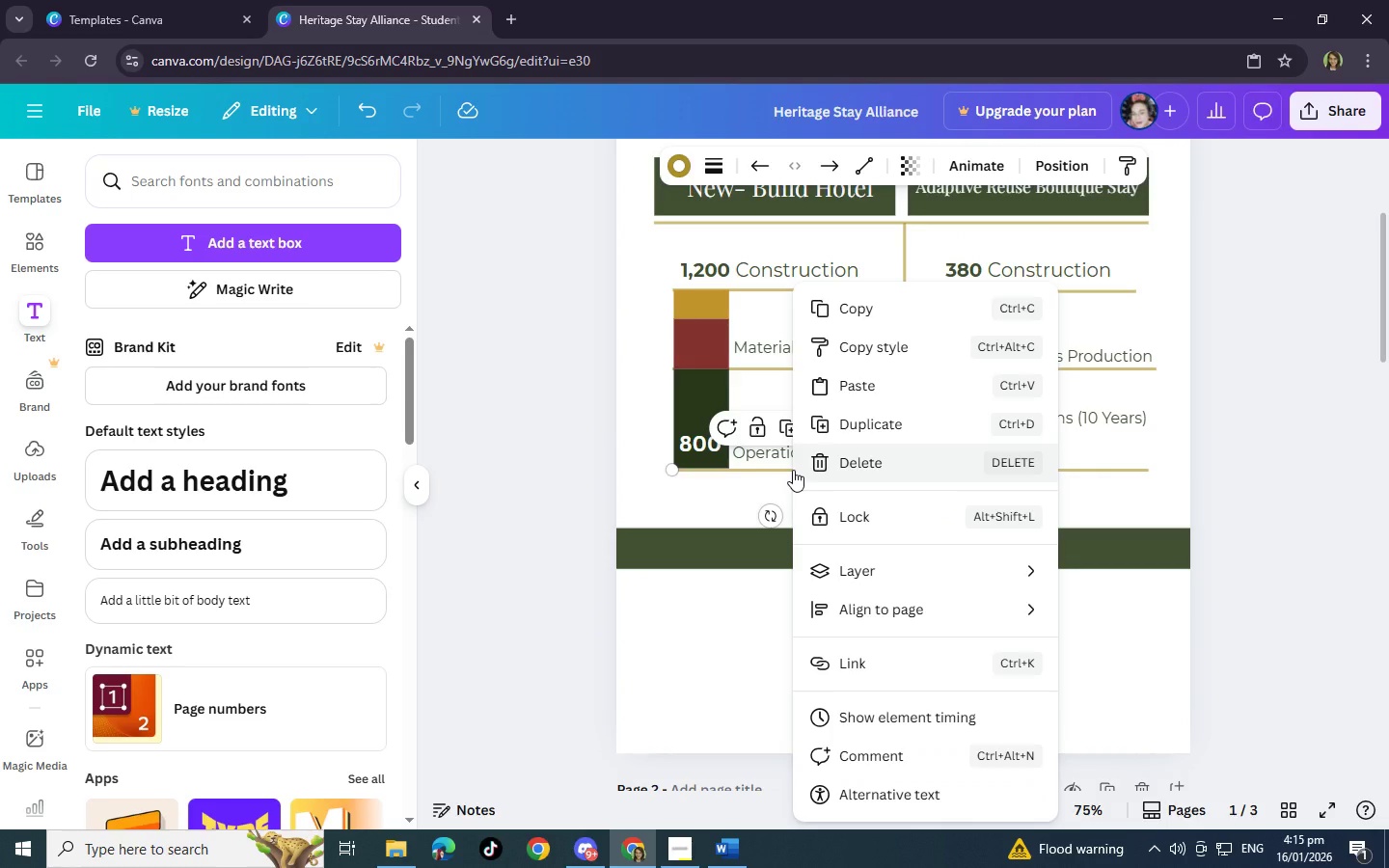 
left_click([686, 504])
 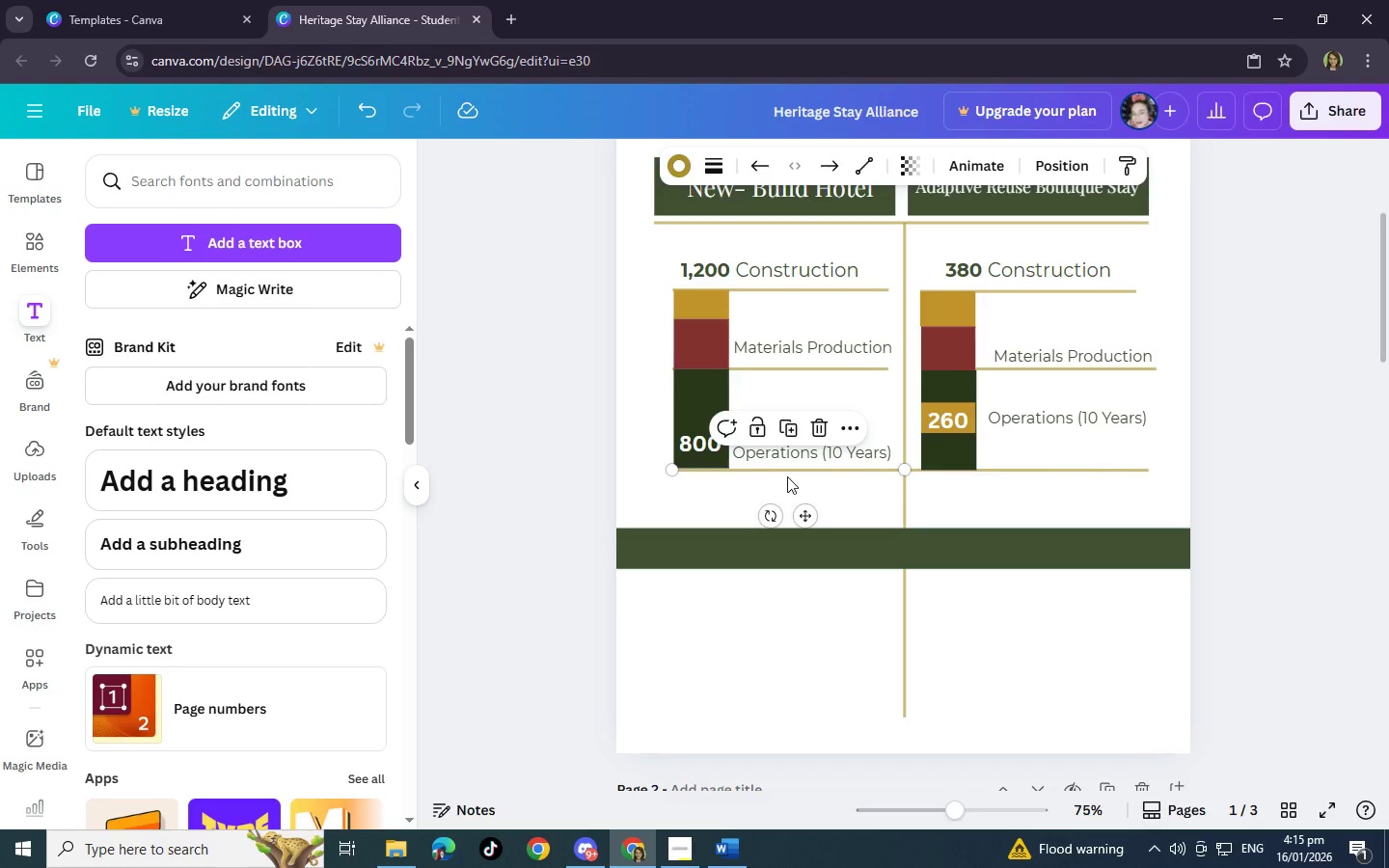 
left_click([849, 494])
 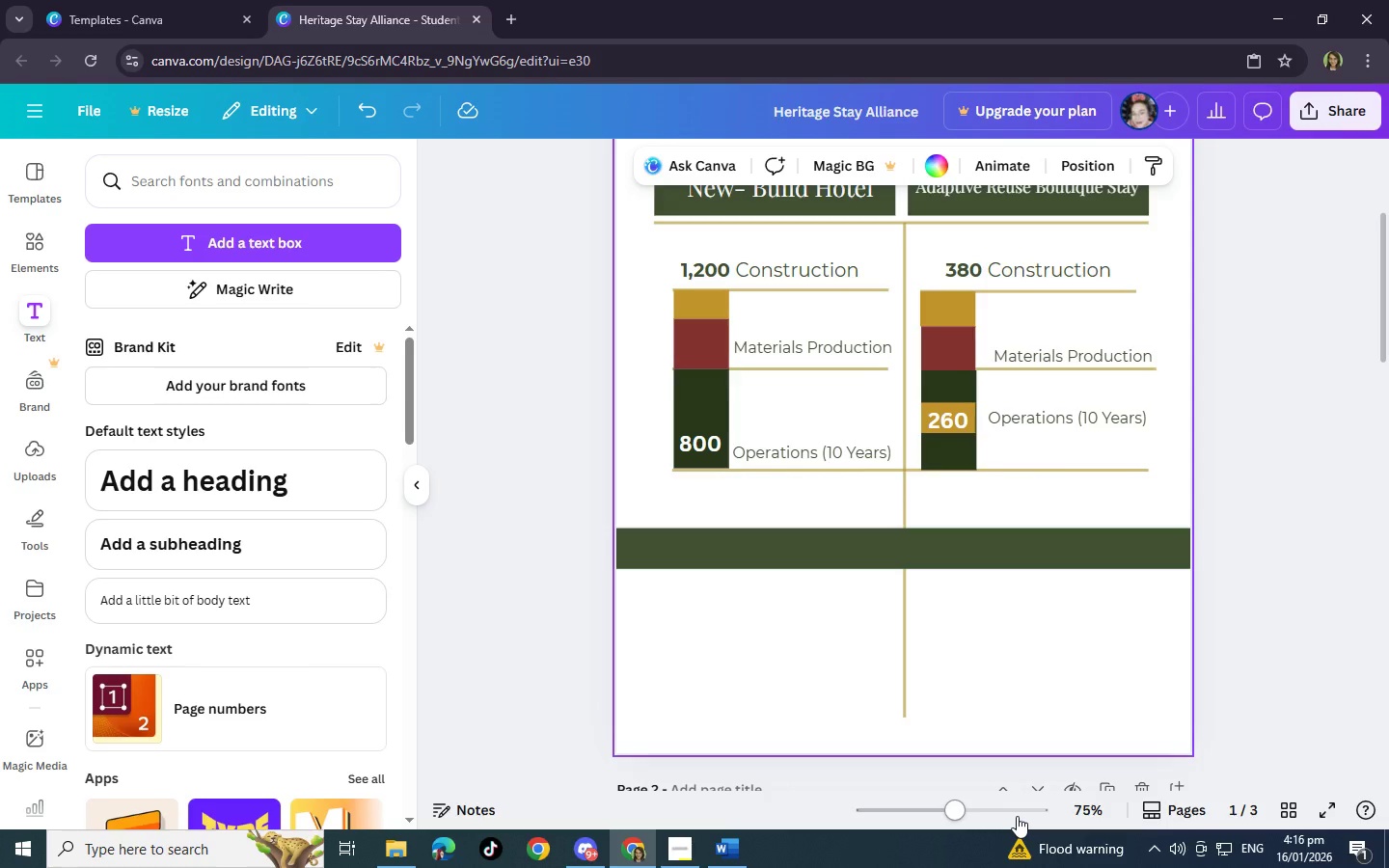 
wait(29.08)
 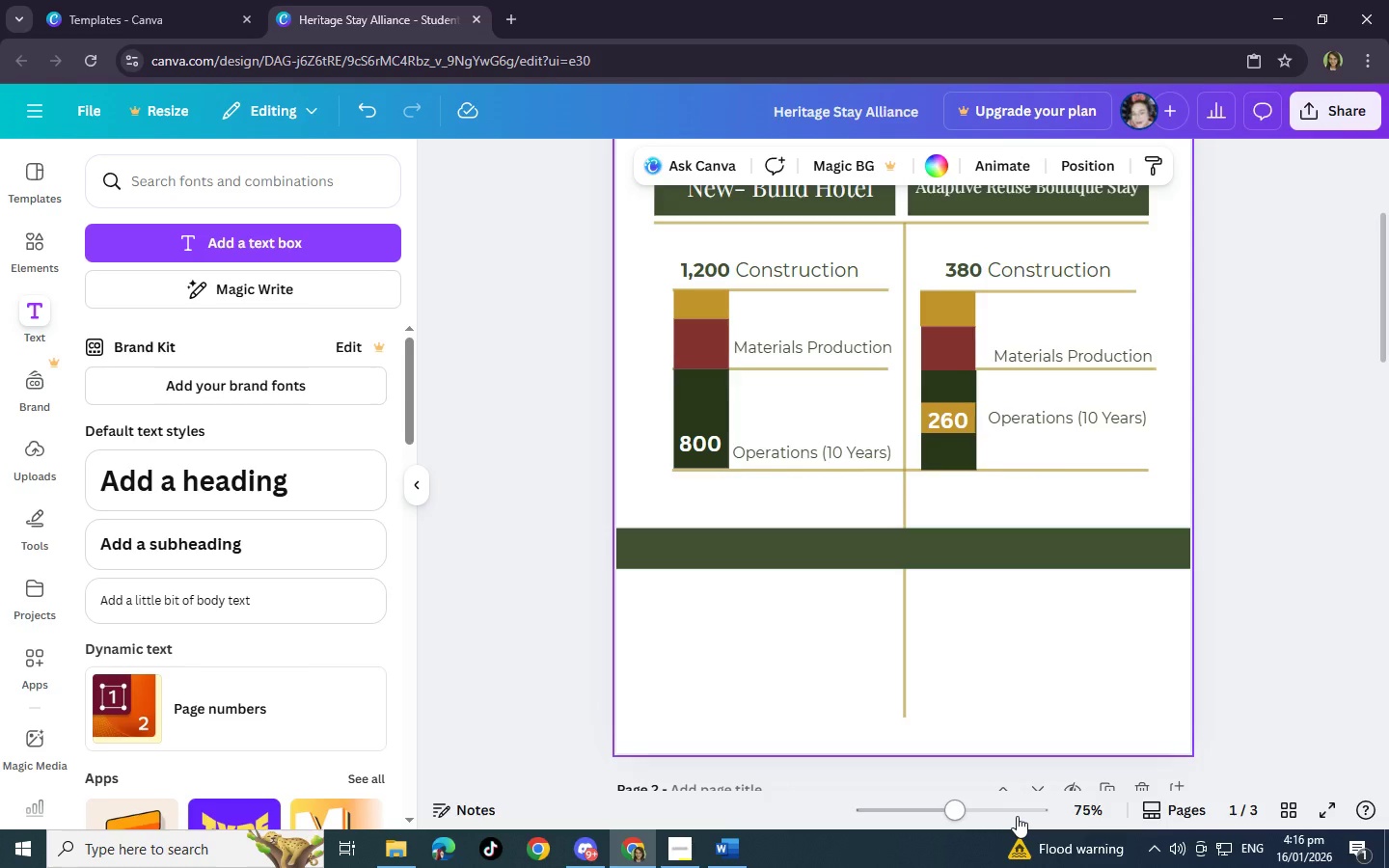 
left_click([721, 554])
 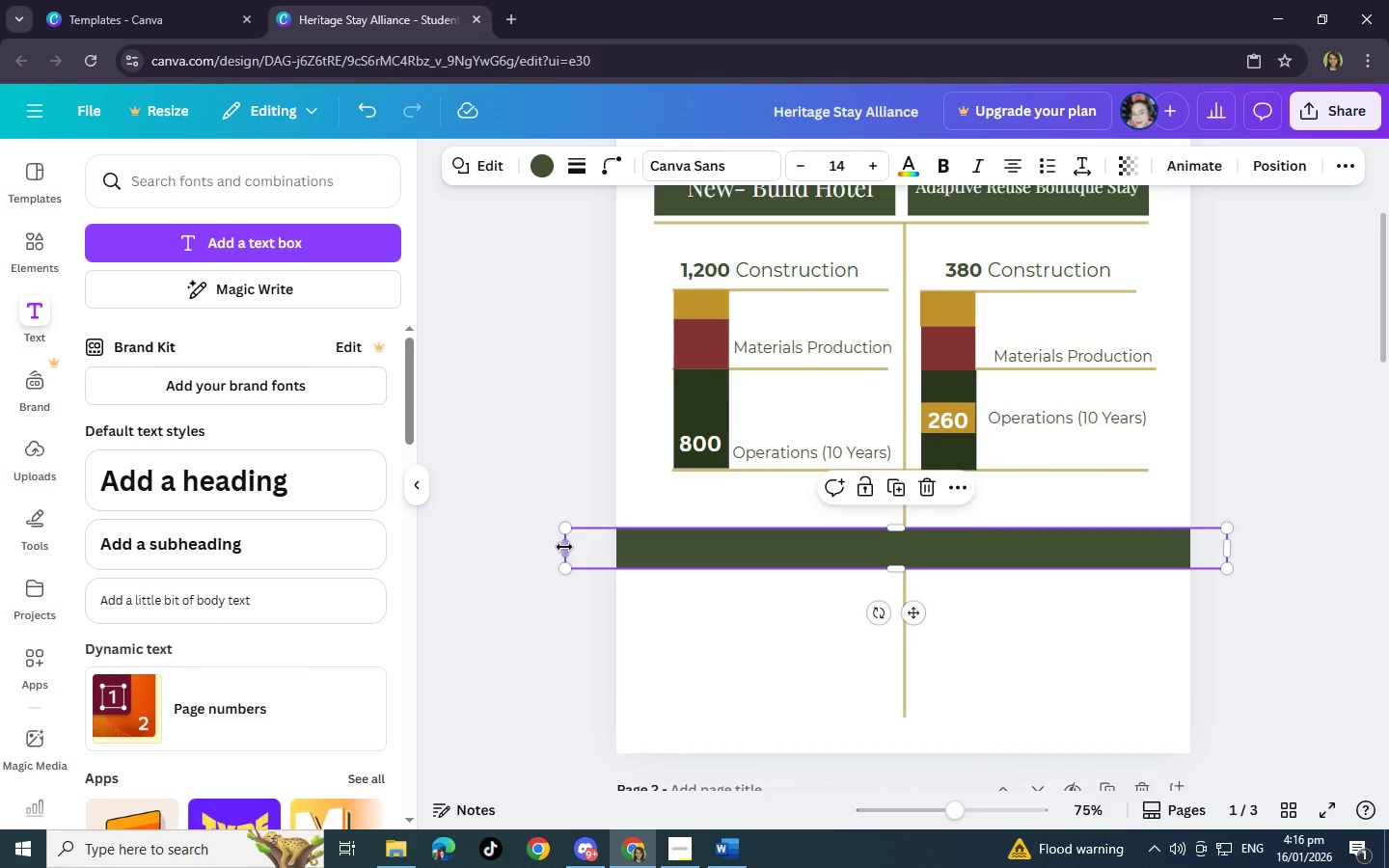 
left_click_drag(start_coordinate=[566, 547], to_coordinate=[559, 546])
 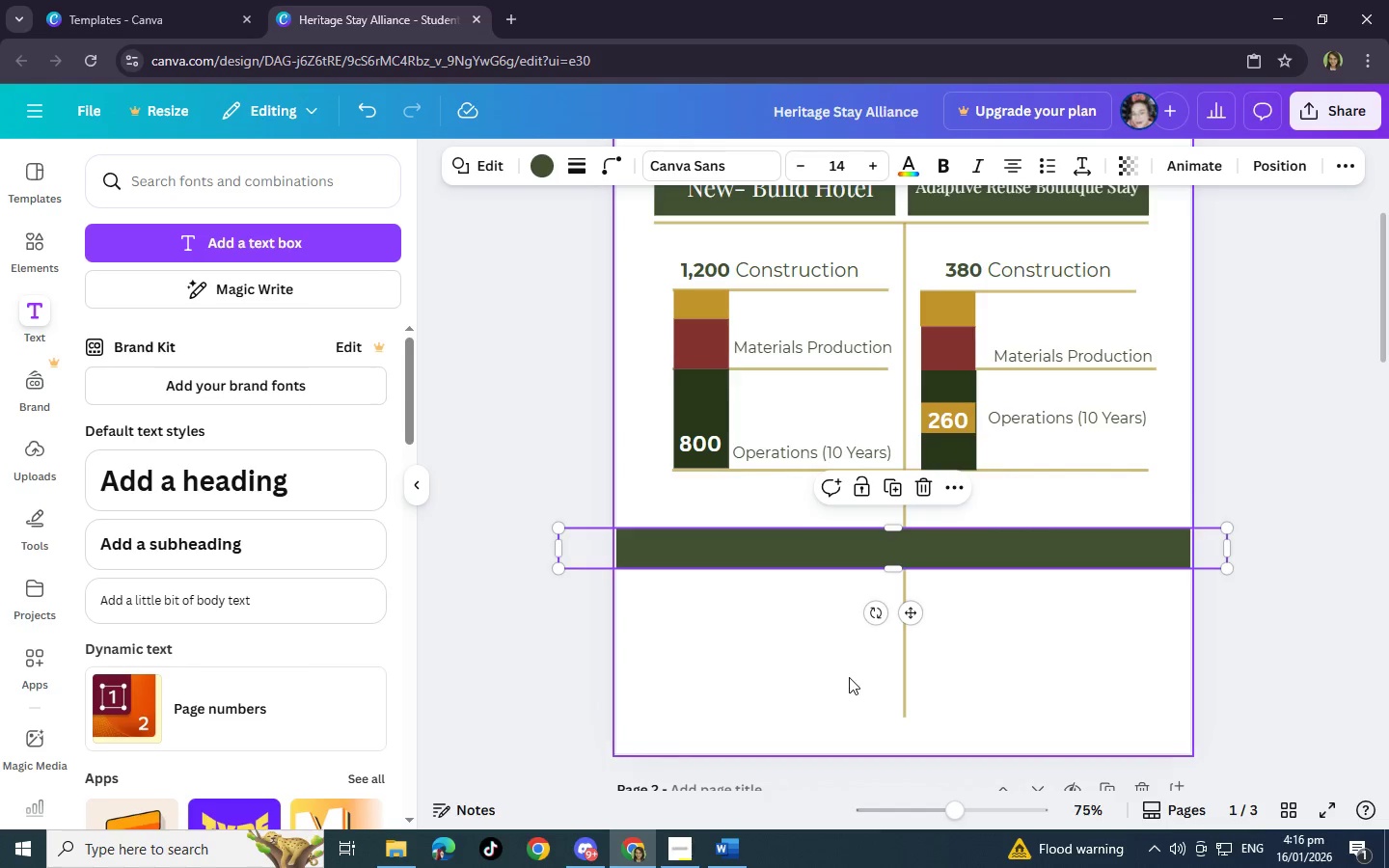 
left_click([849, 677])
 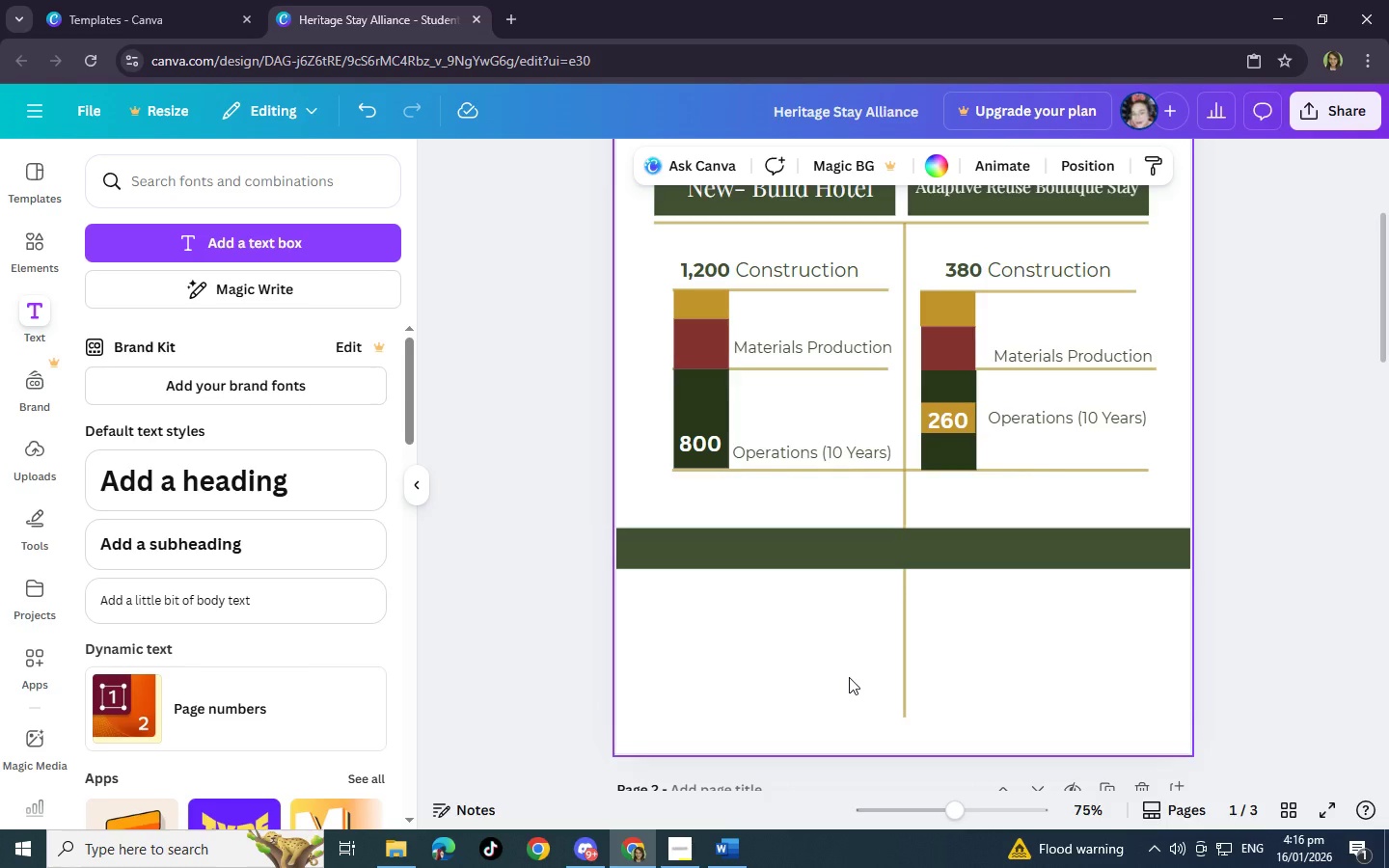 
wait(5.44)
 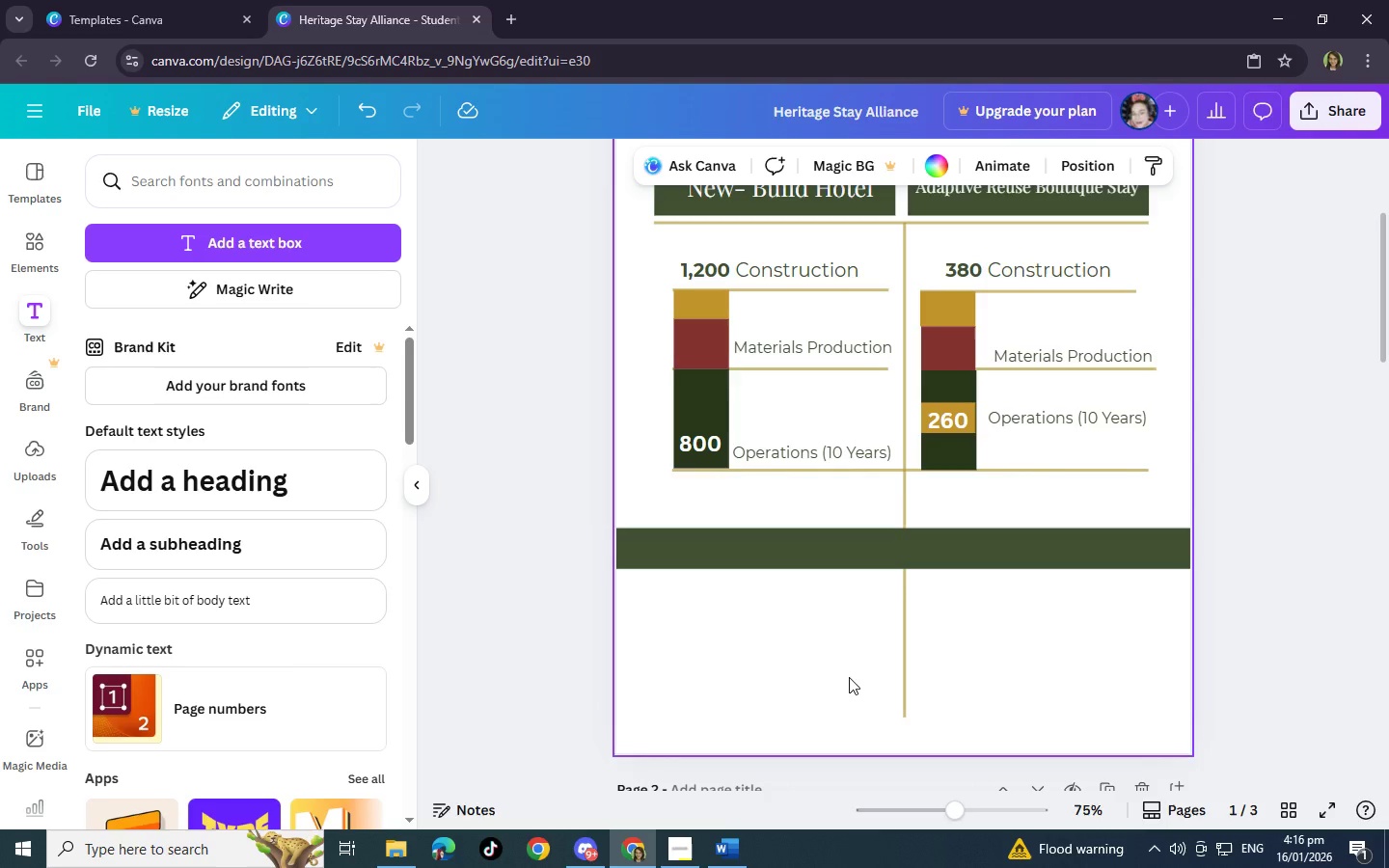 
left_click([646, 548])
 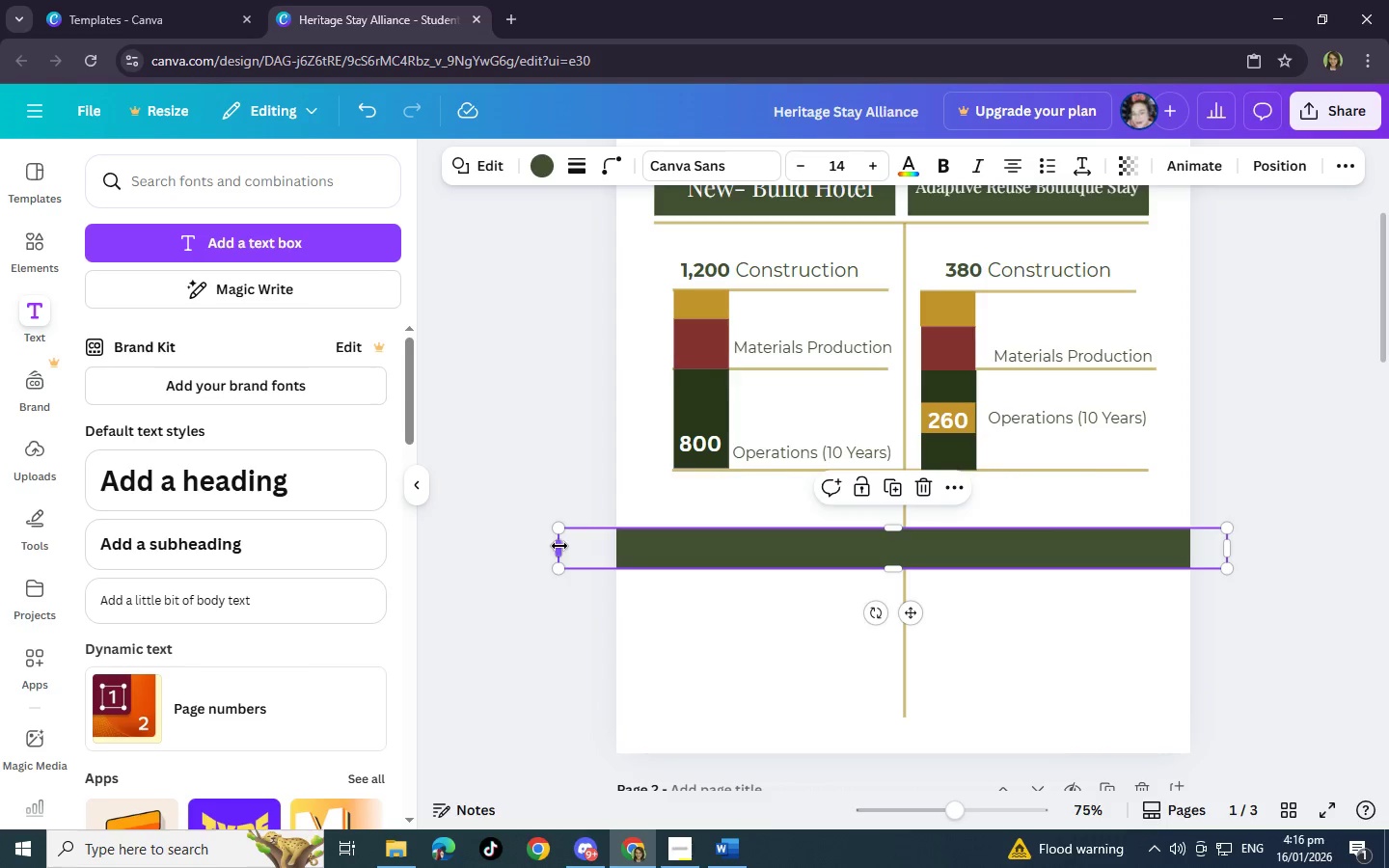 
left_click_drag(start_coordinate=[559, 546], to_coordinate=[534, 546])
 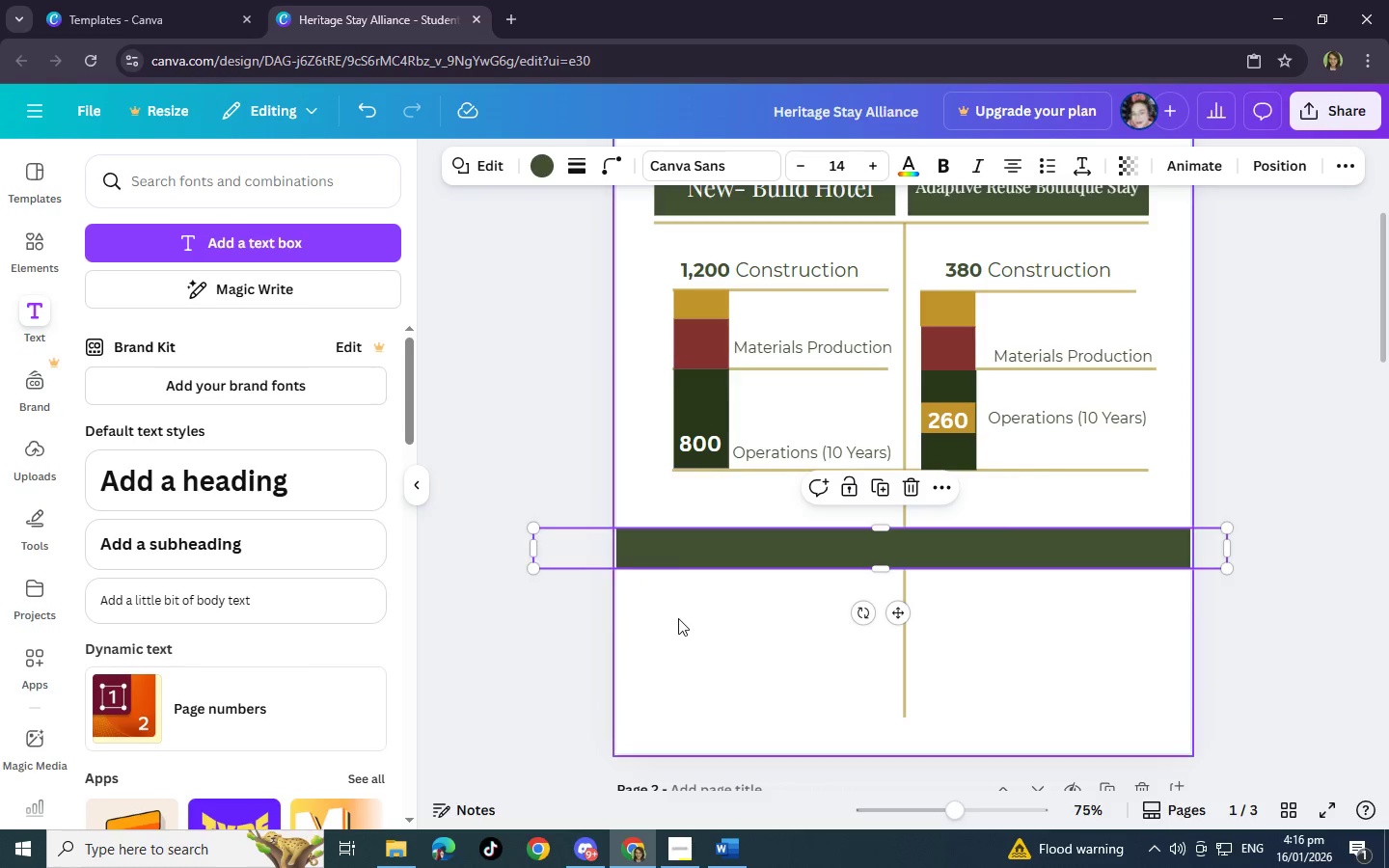 
left_click([678, 618])
 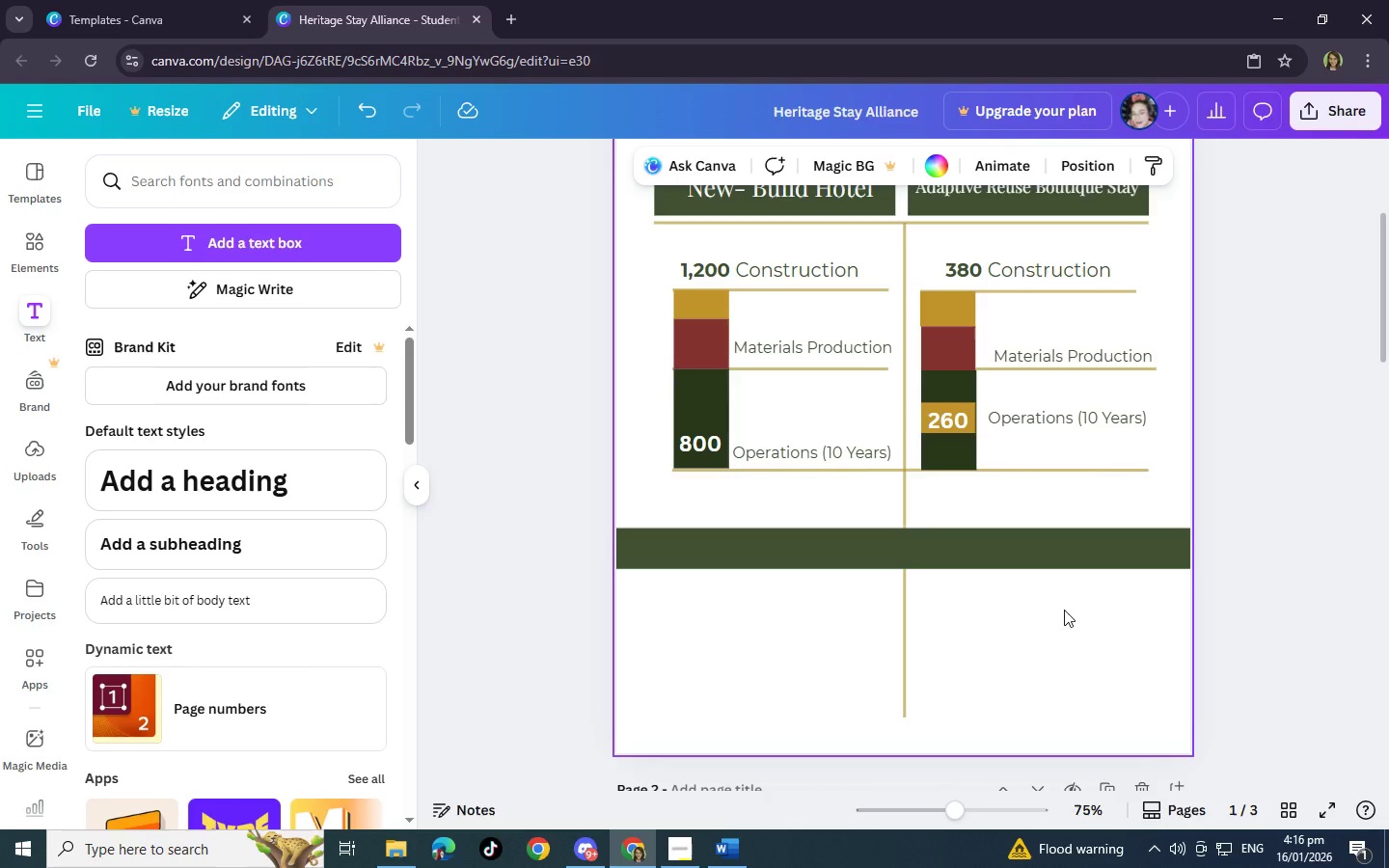 
left_click([656, 552])
 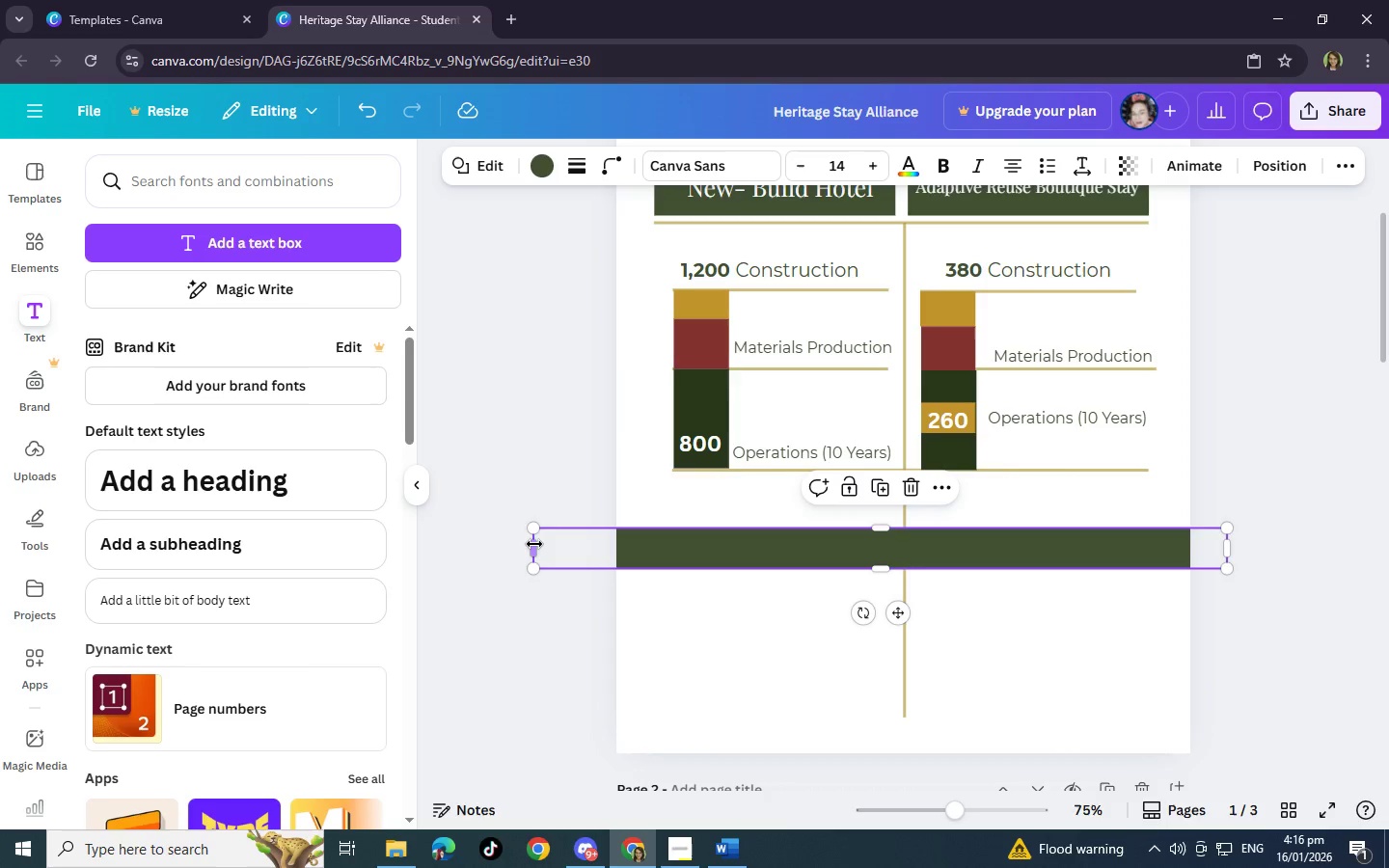 
left_click_drag(start_coordinate=[534, 544], to_coordinate=[628, 547])
 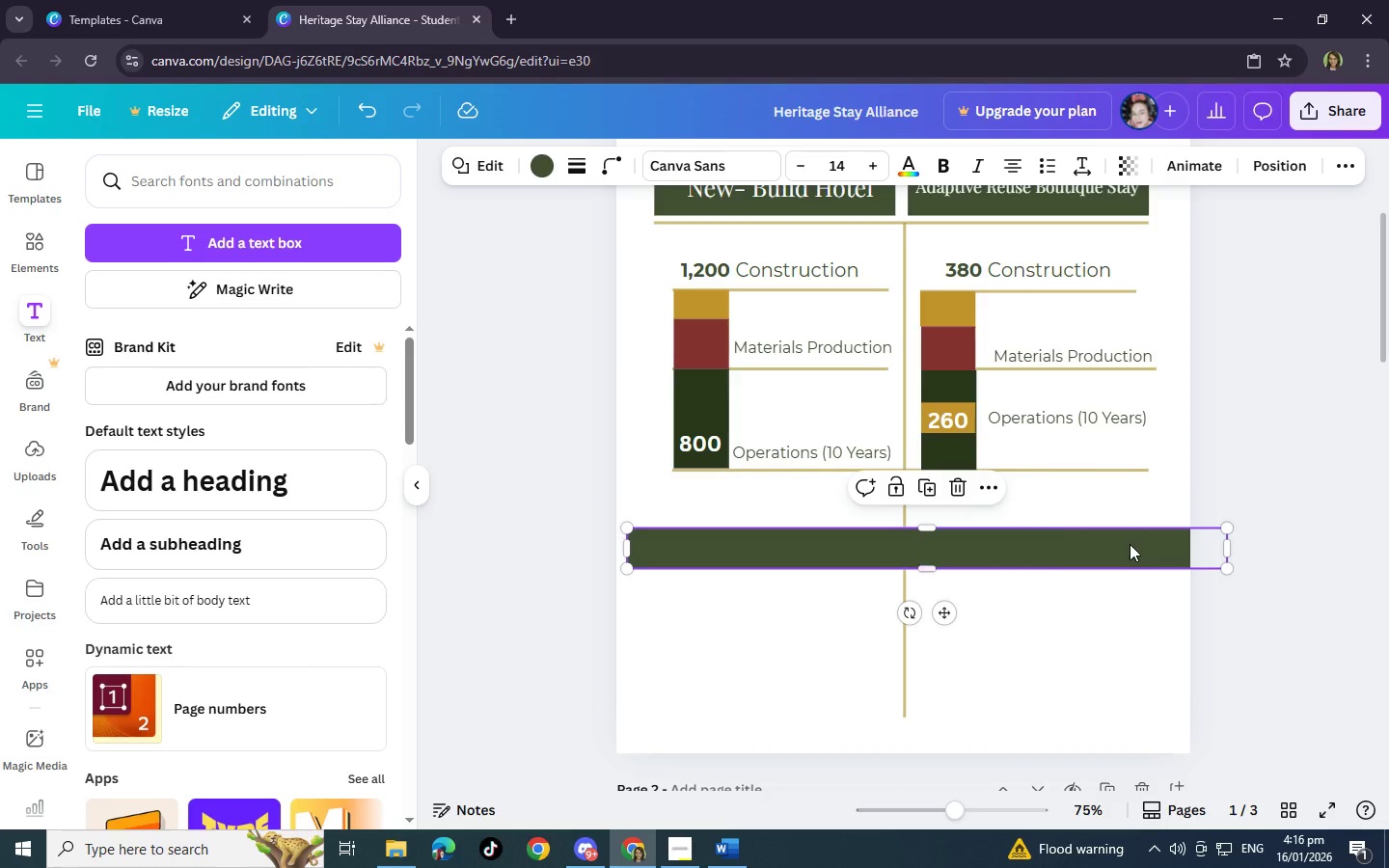 
left_click([1155, 555])
 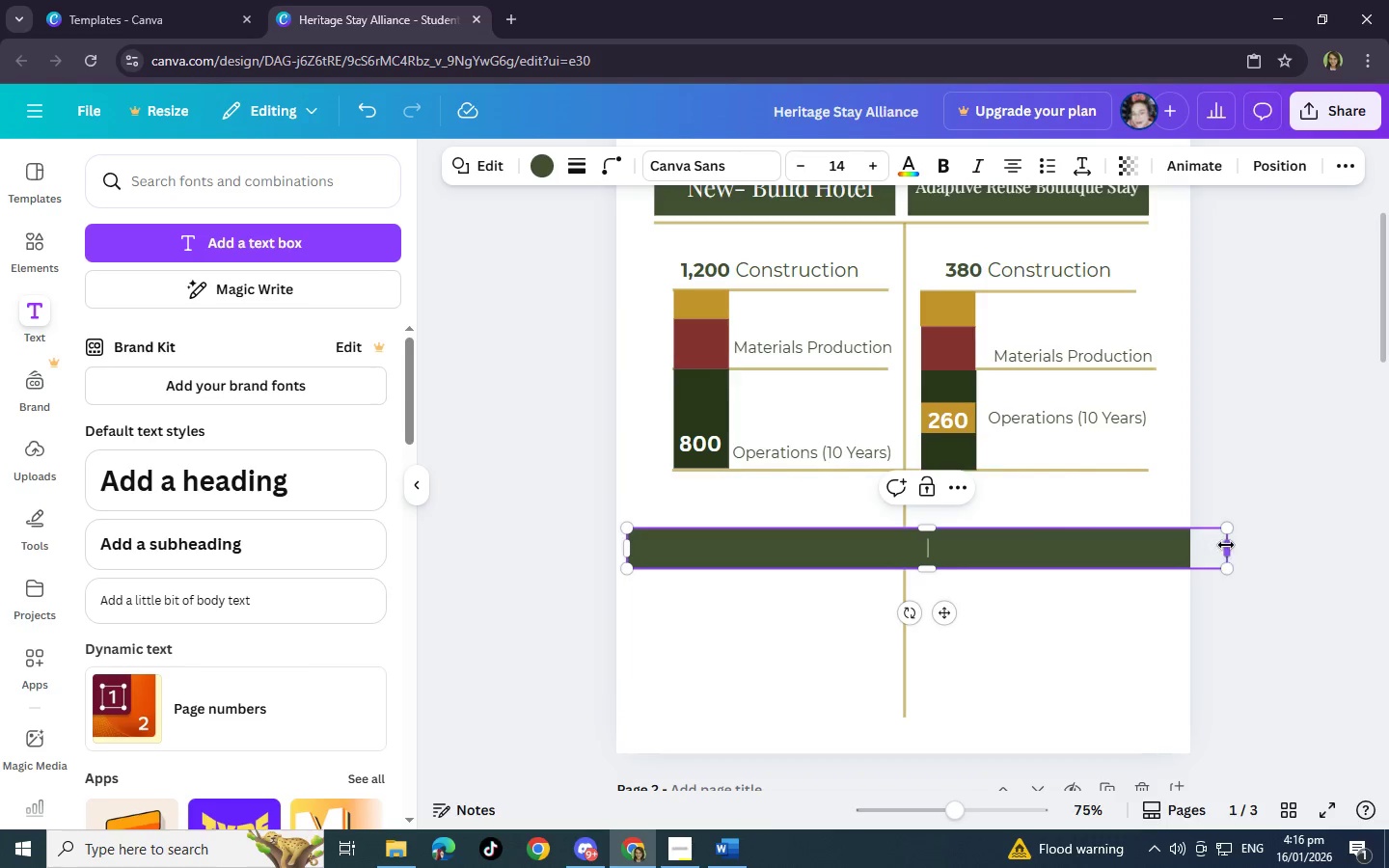 
left_click_drag(start_coordinate=[1229, 547], to_coordinate=[1180, 550])
 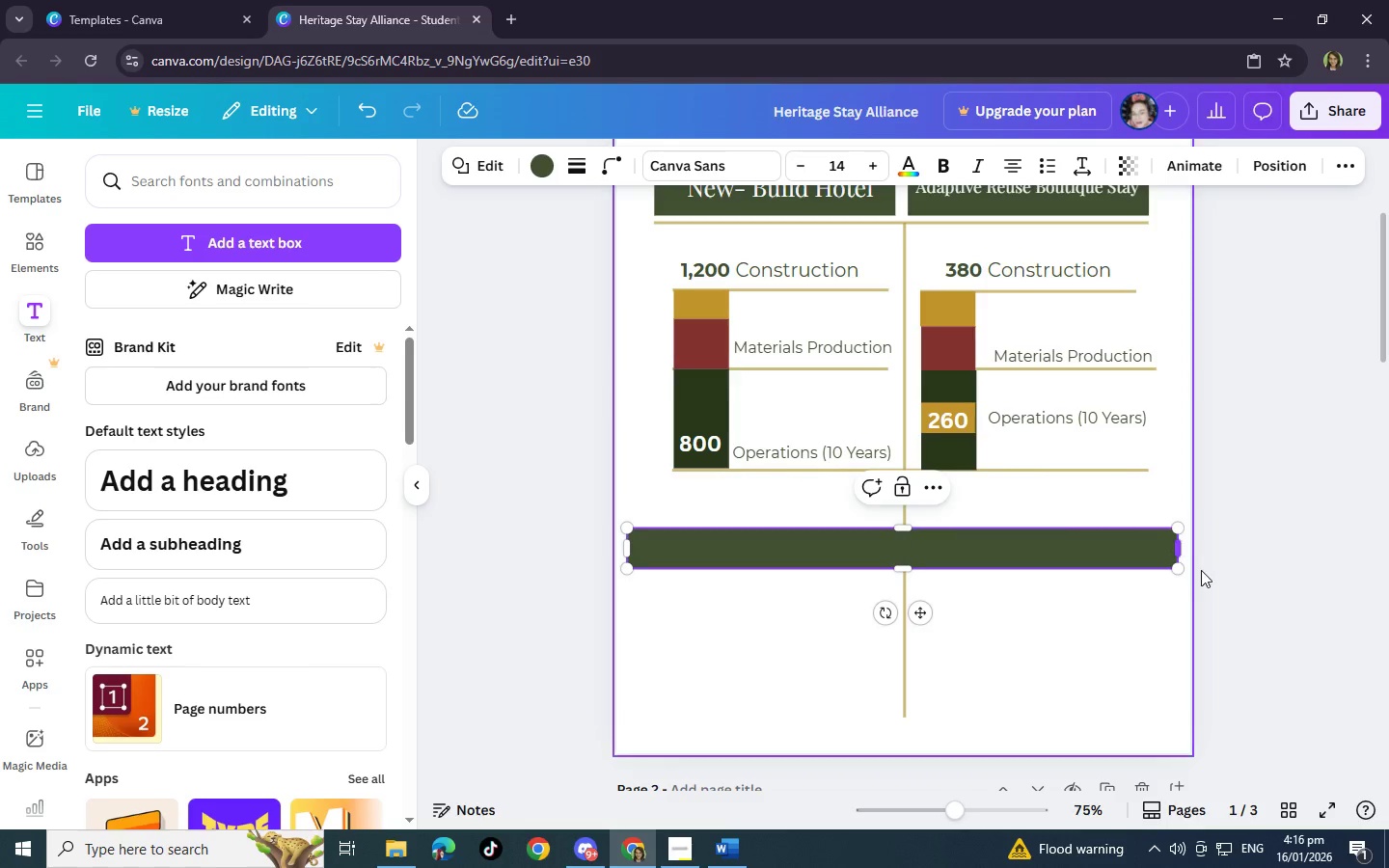 
left_click([1212, 577])
 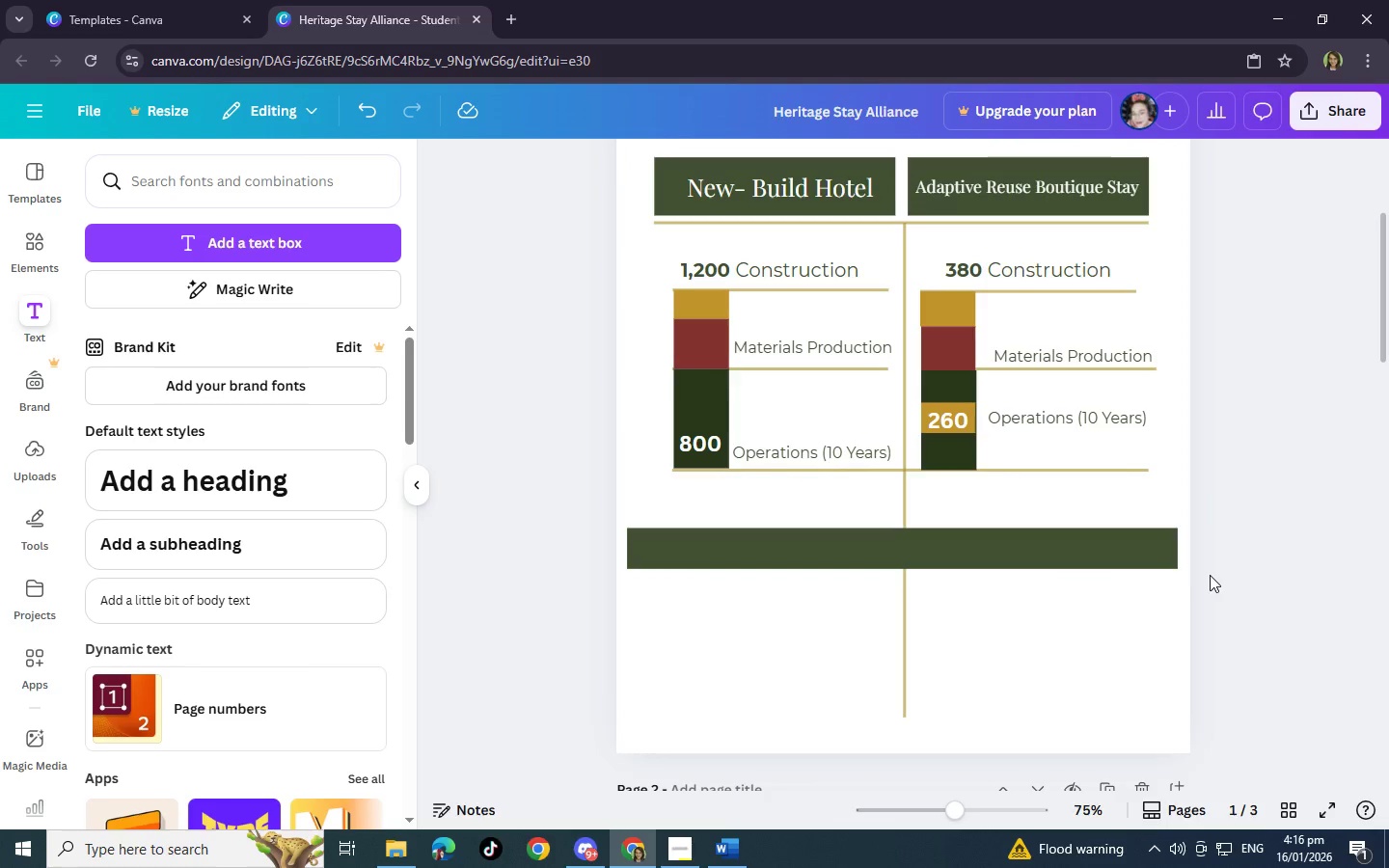 
left_click([1160, 556])
 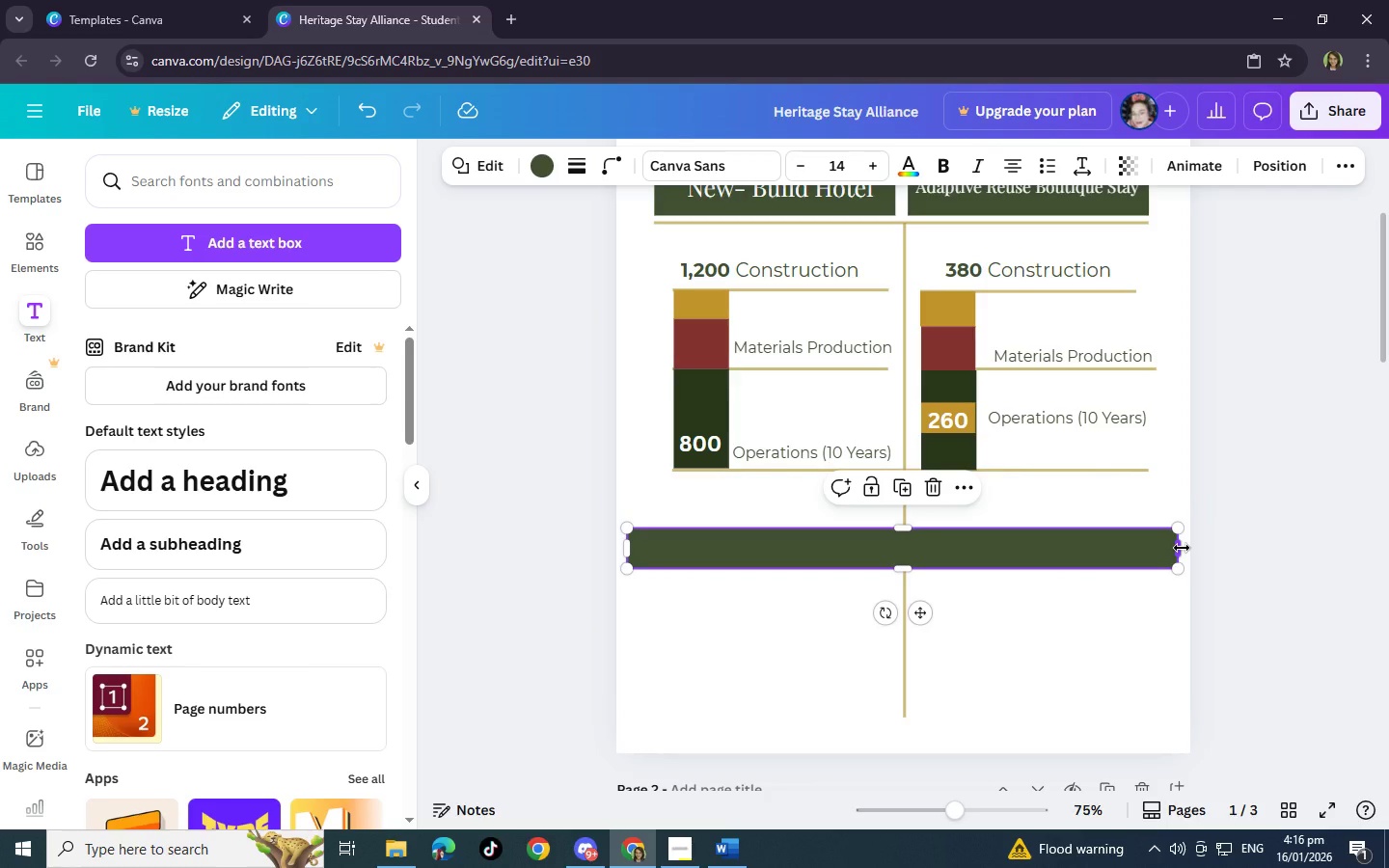 
left_click([1182, 548])
 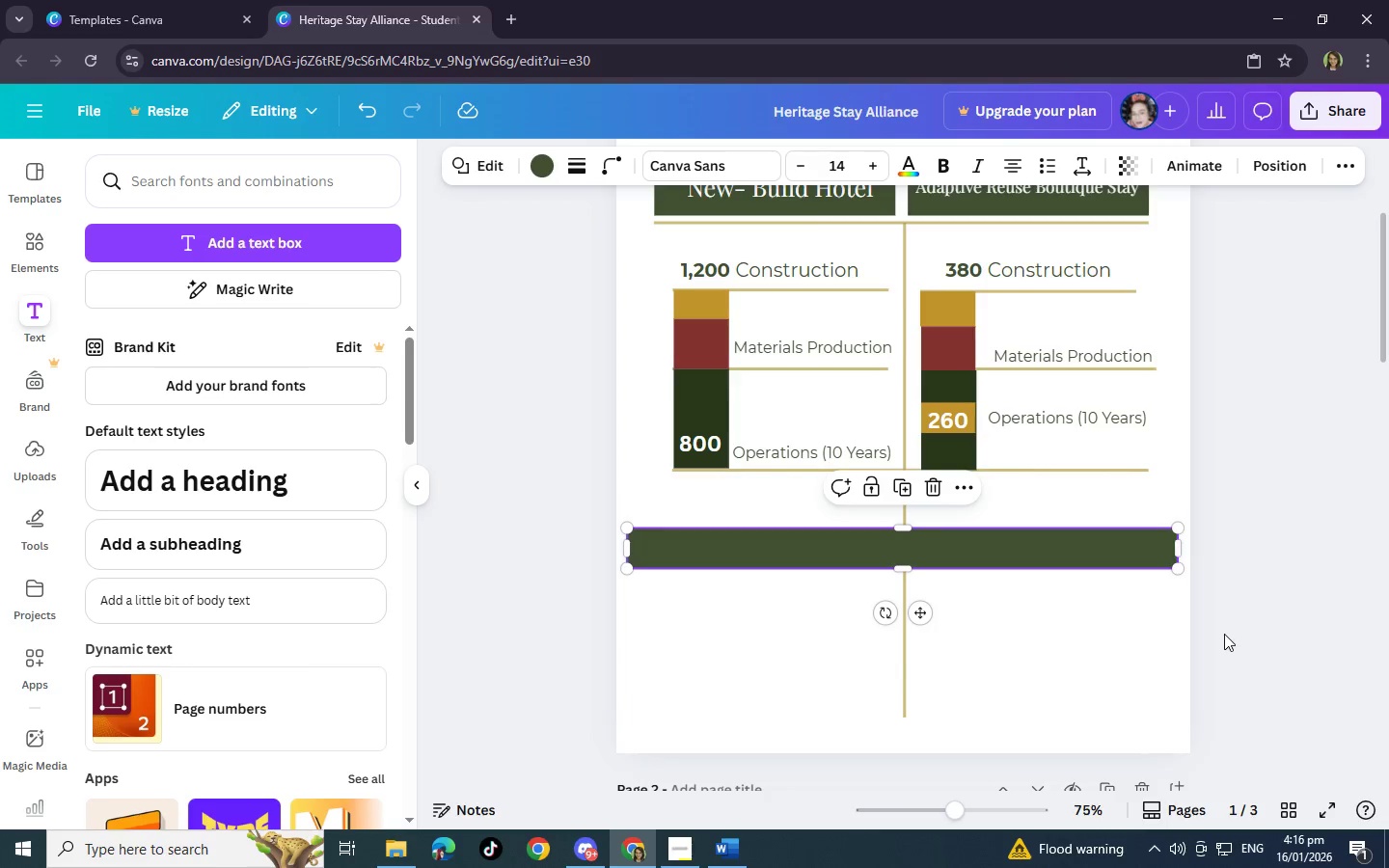 
left_click([1224, 634])
 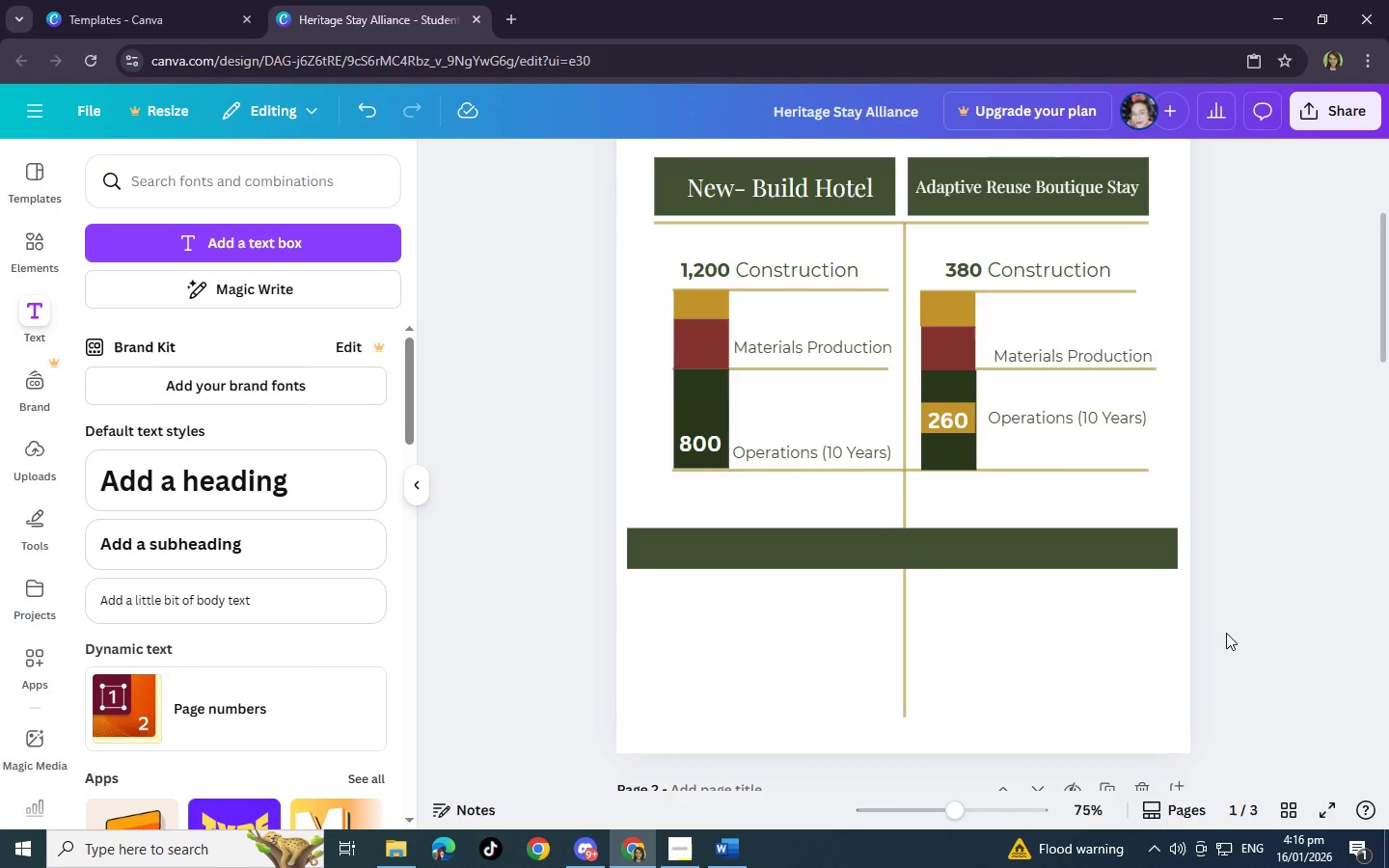 
wait(11.5)
 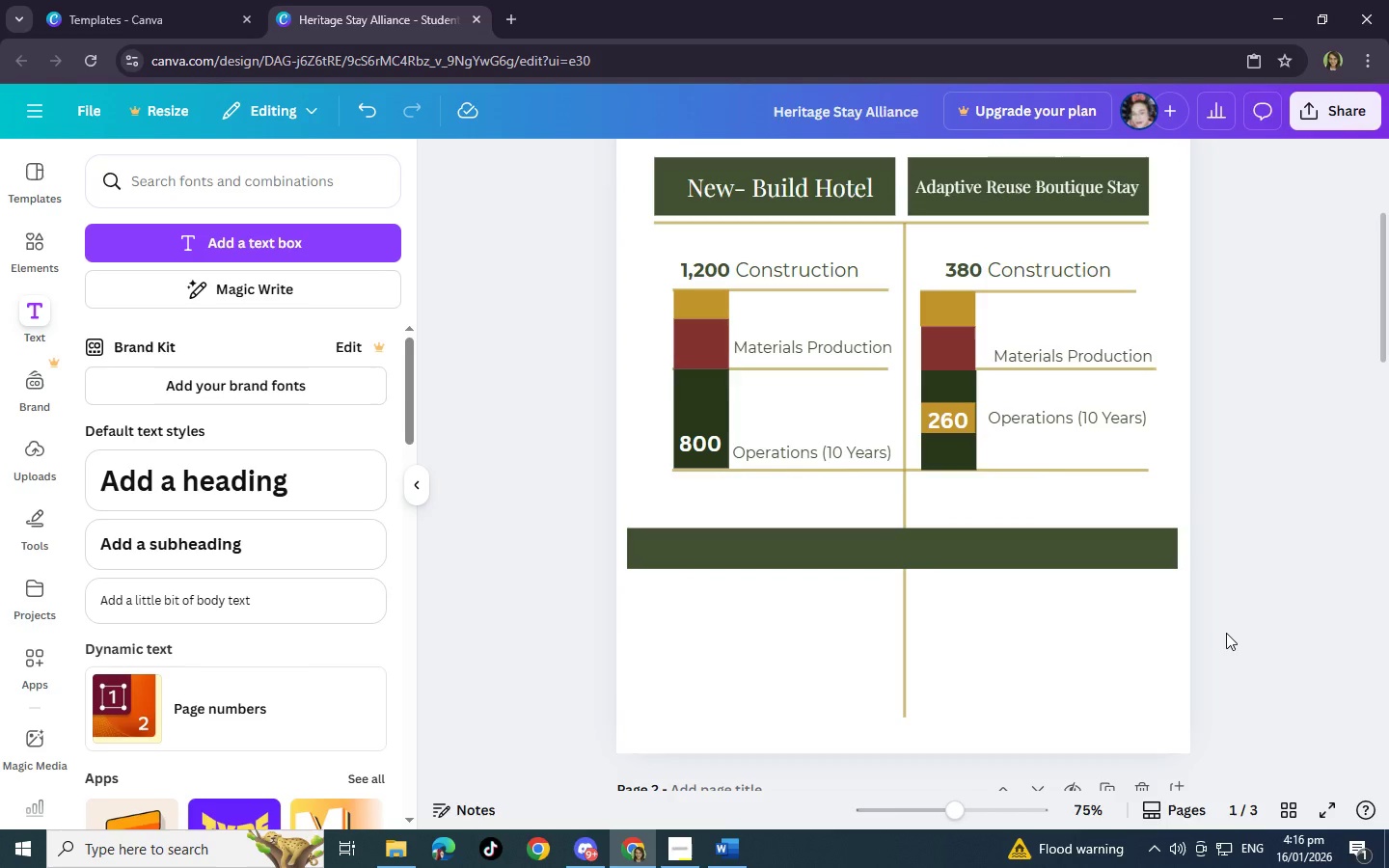 
left_click([300, 174])
 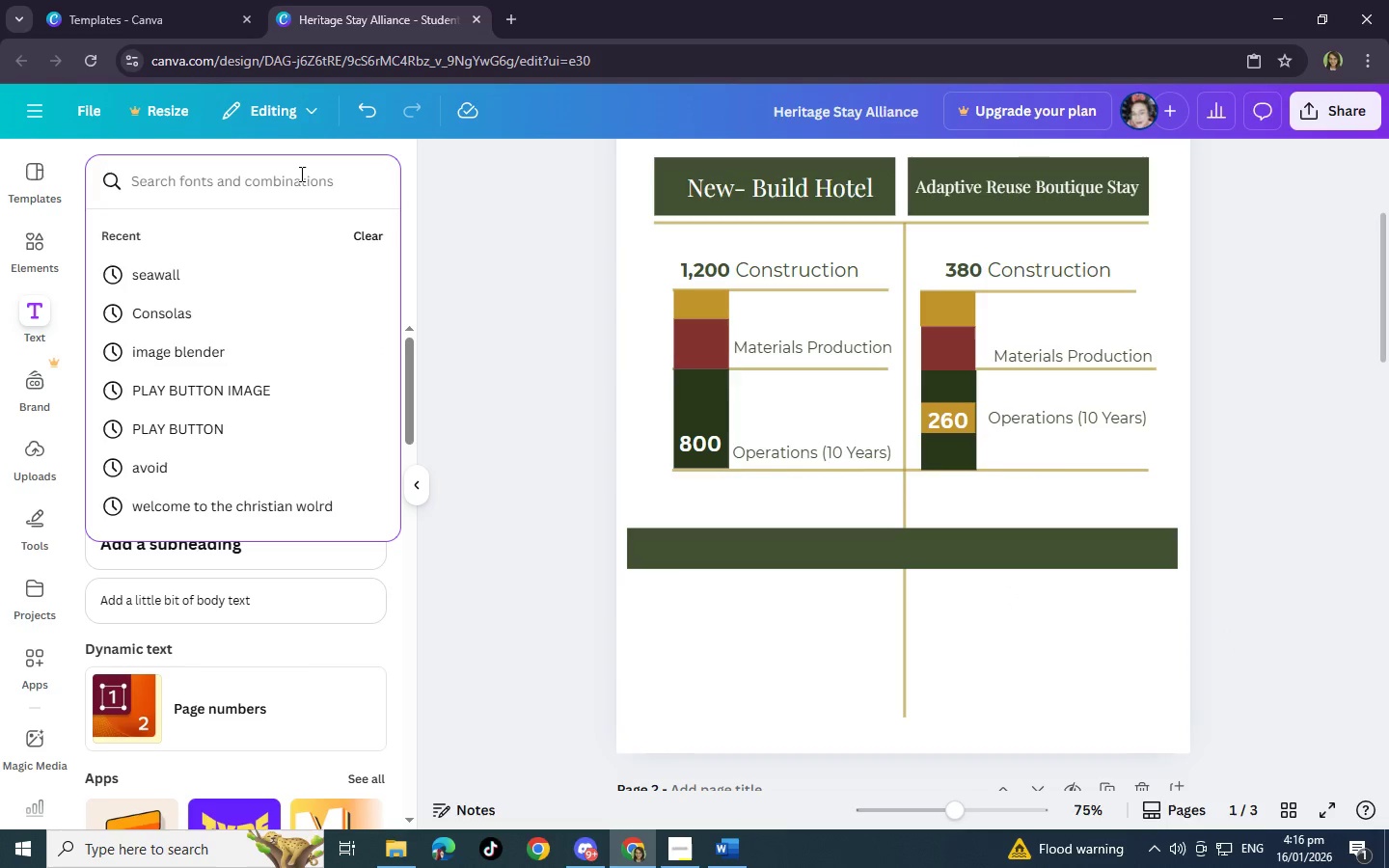 
type(Ribbon)
 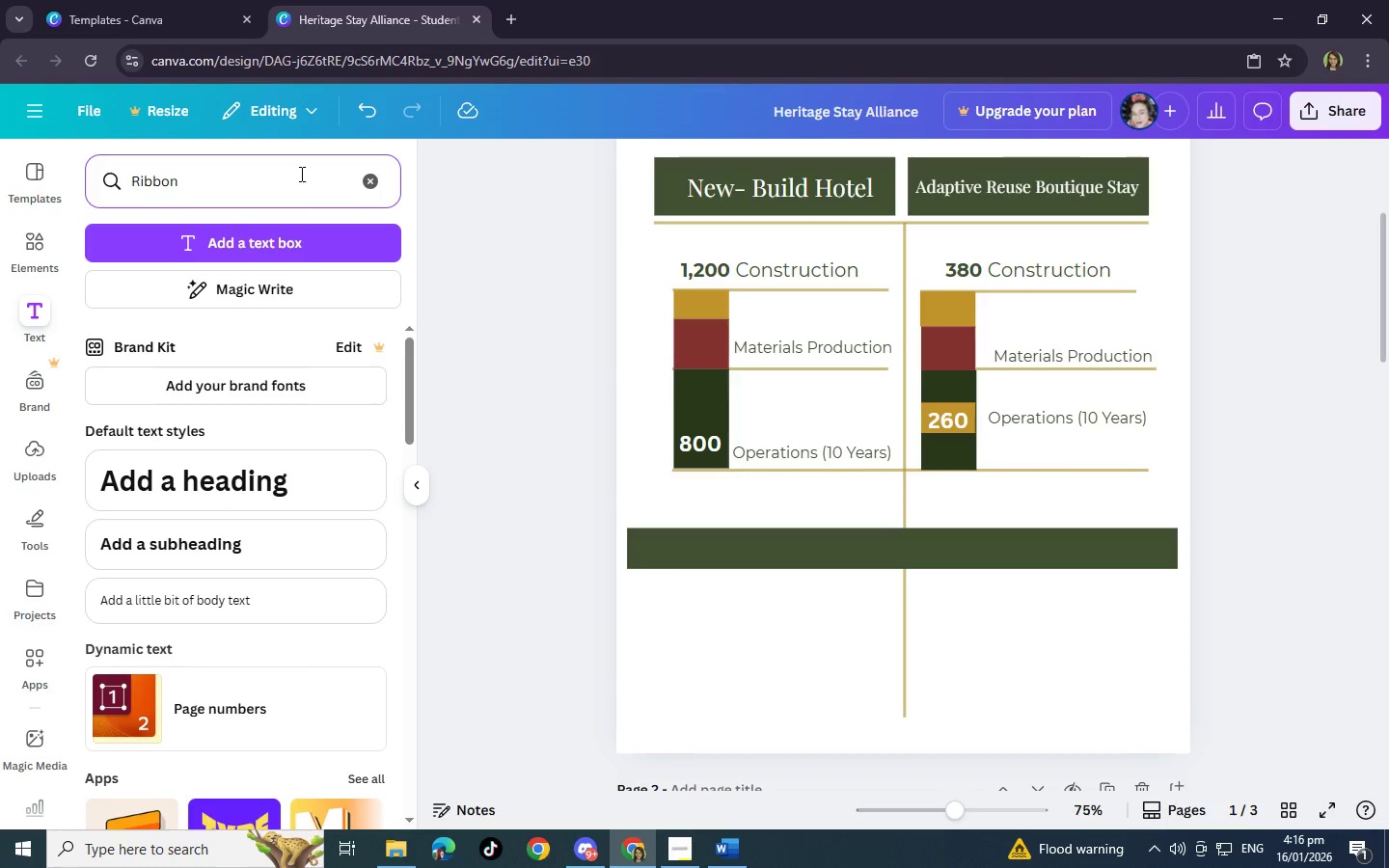 
key(Enter)
 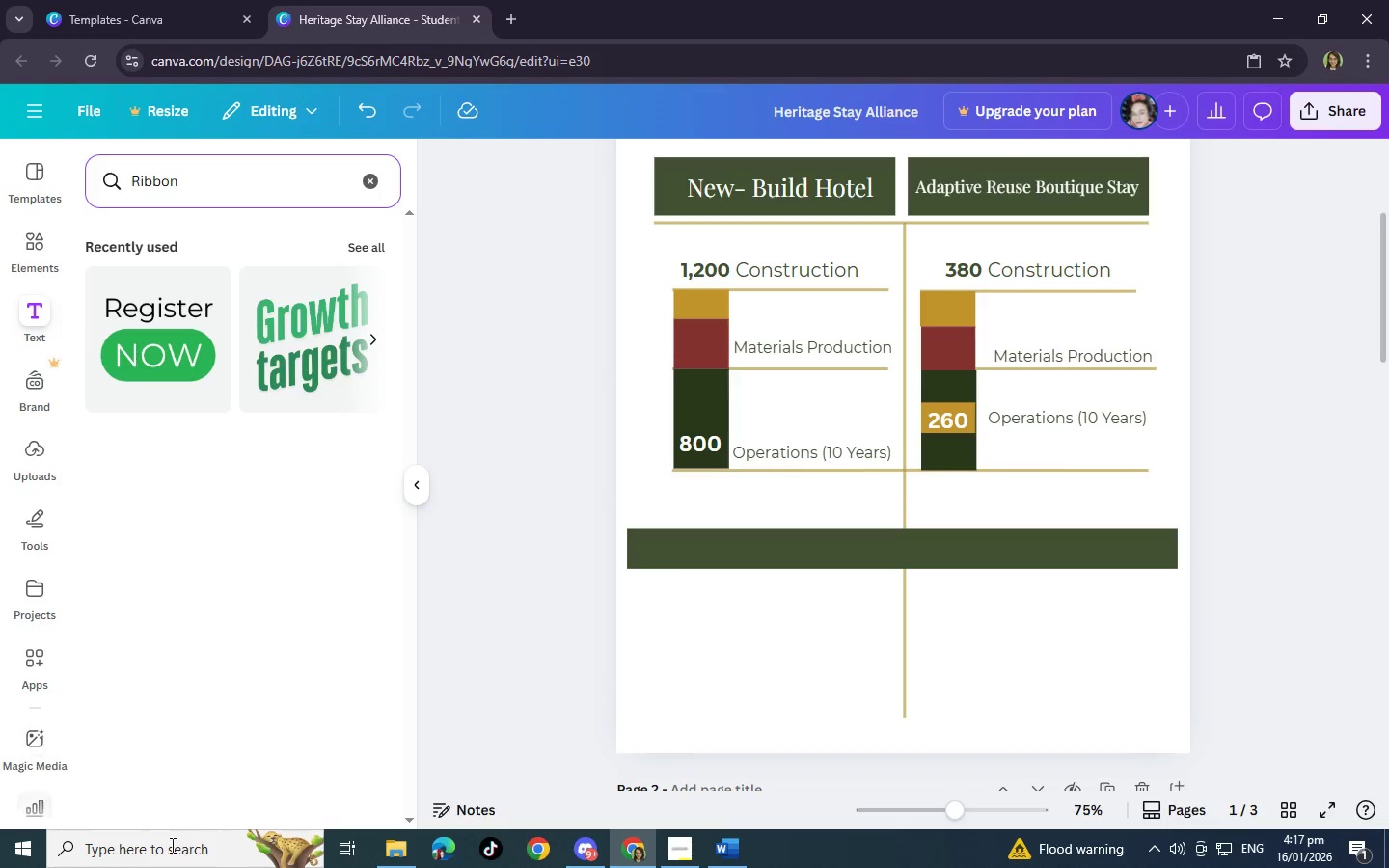 
wait(6.47)
 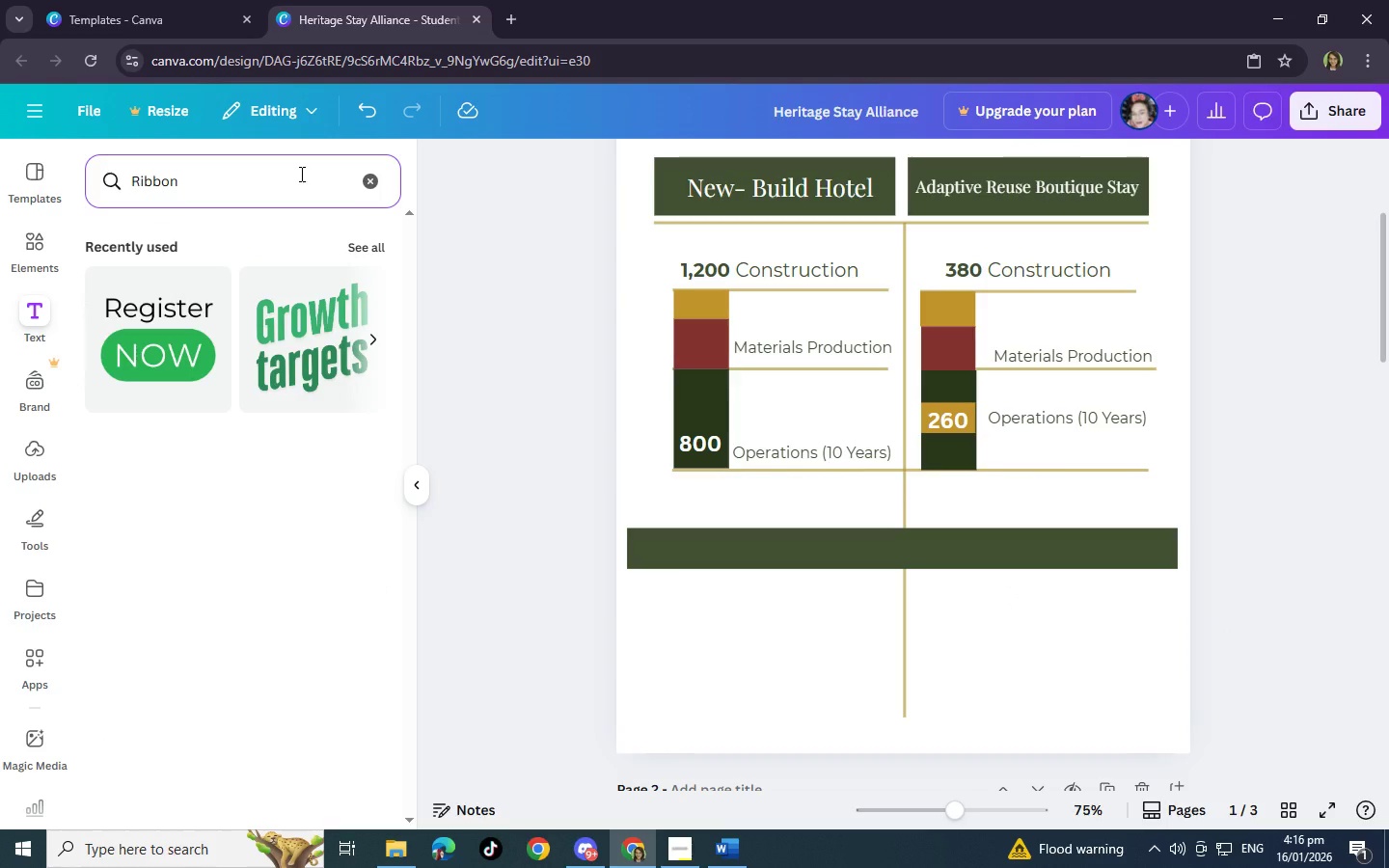 
left_click([651, 858])
 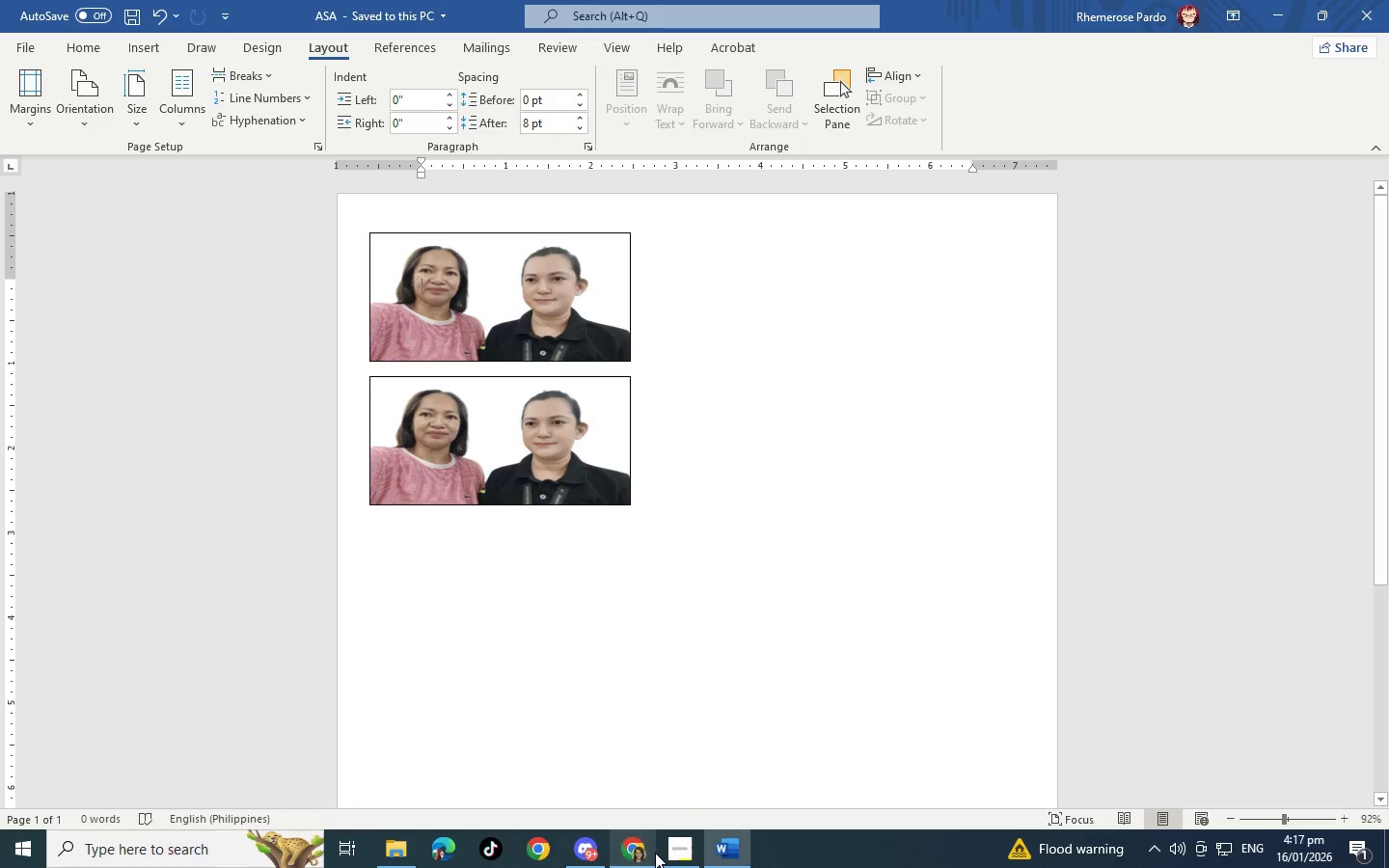 
left_click([664, 843])